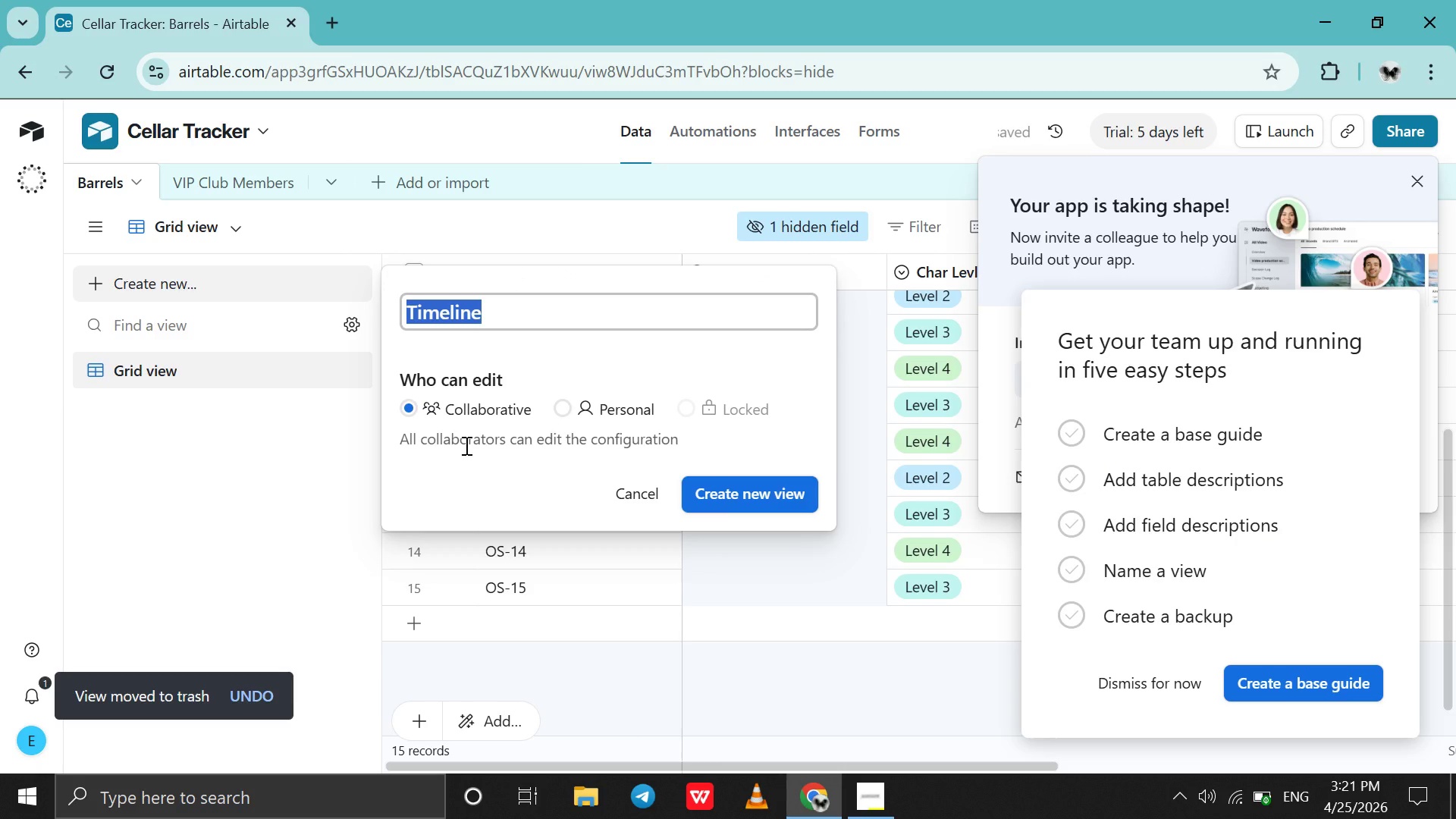 
key(Control+V)
 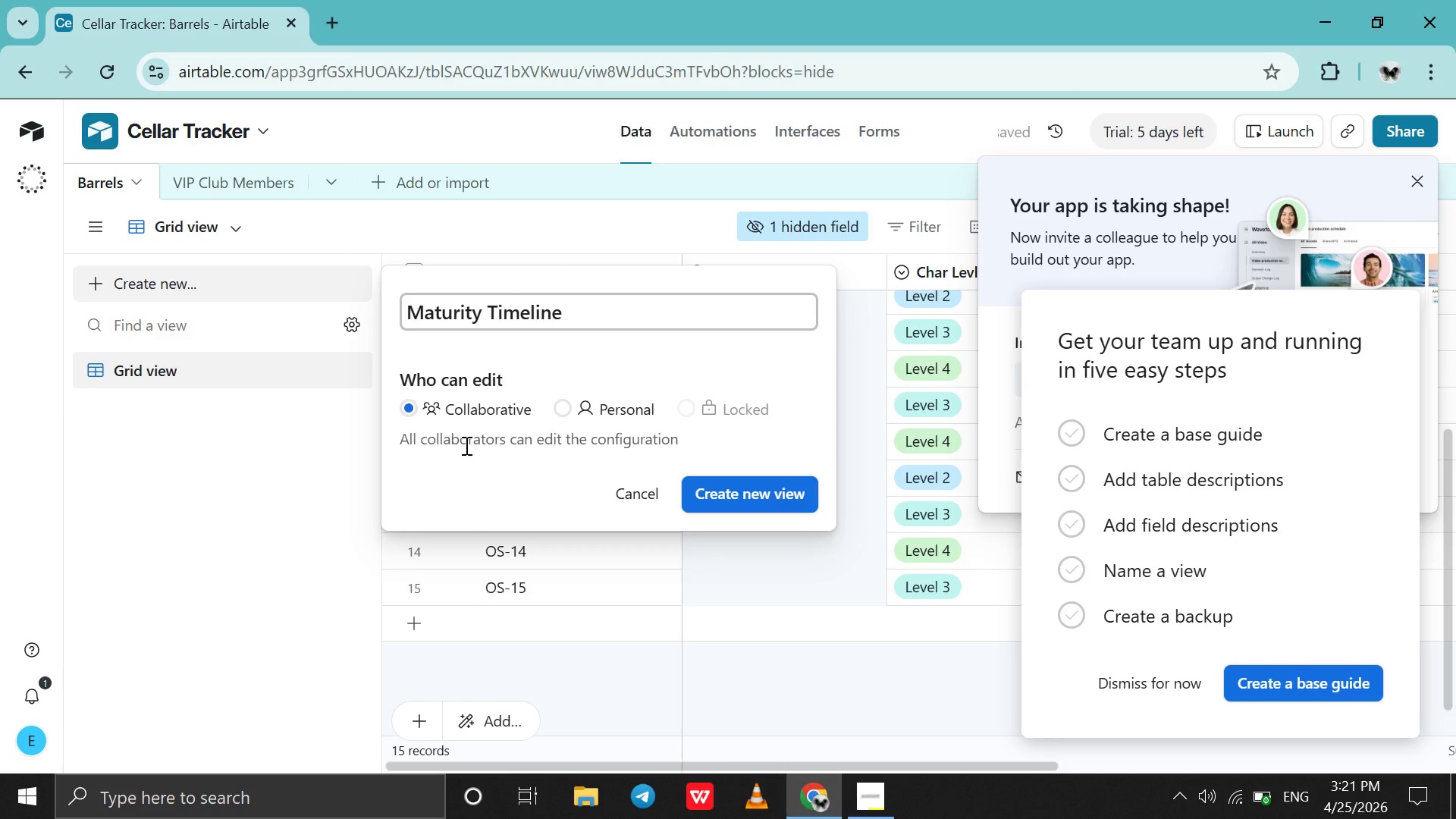 
key(Enter)
 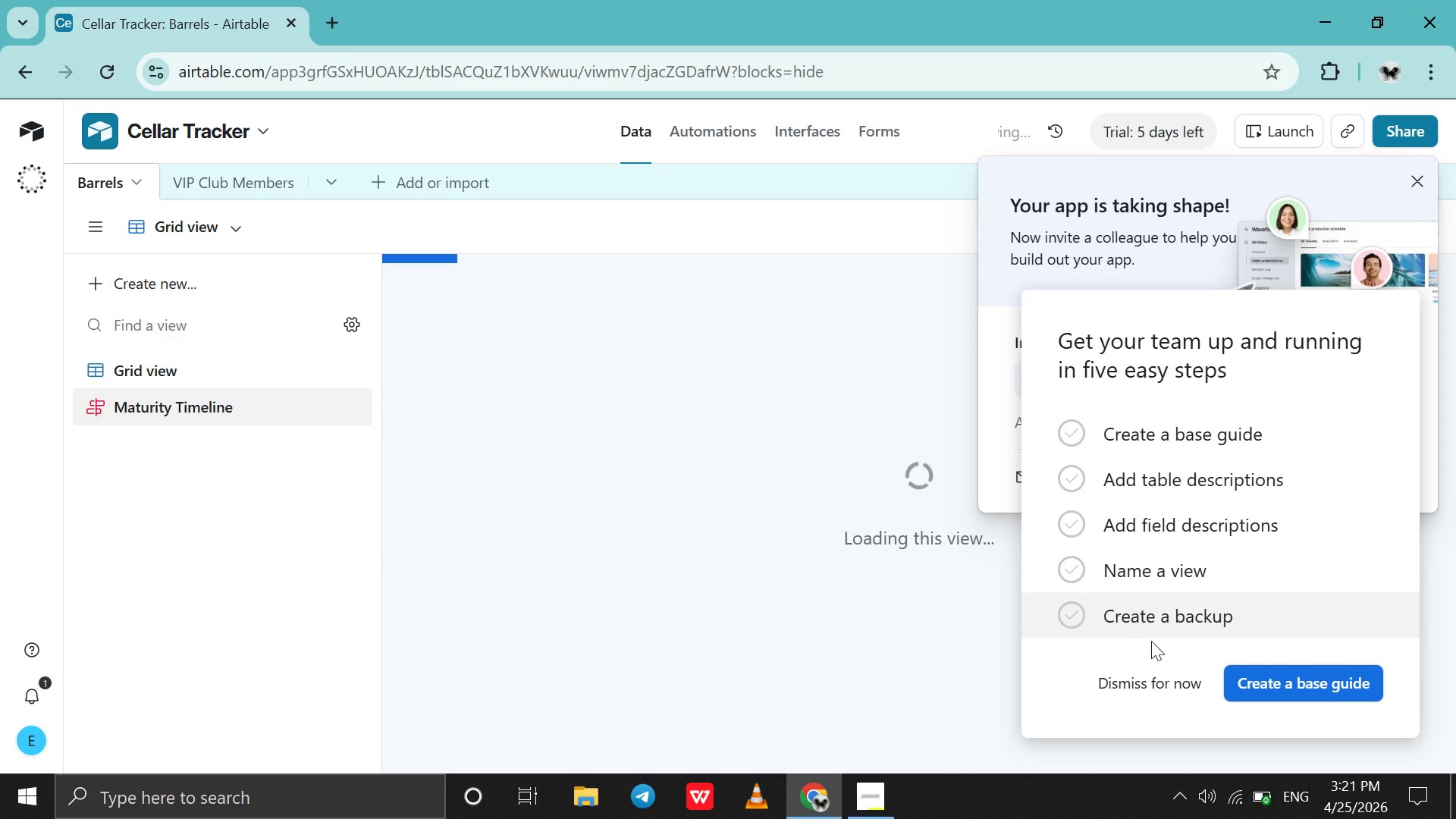 
left_click([1144, 667])
 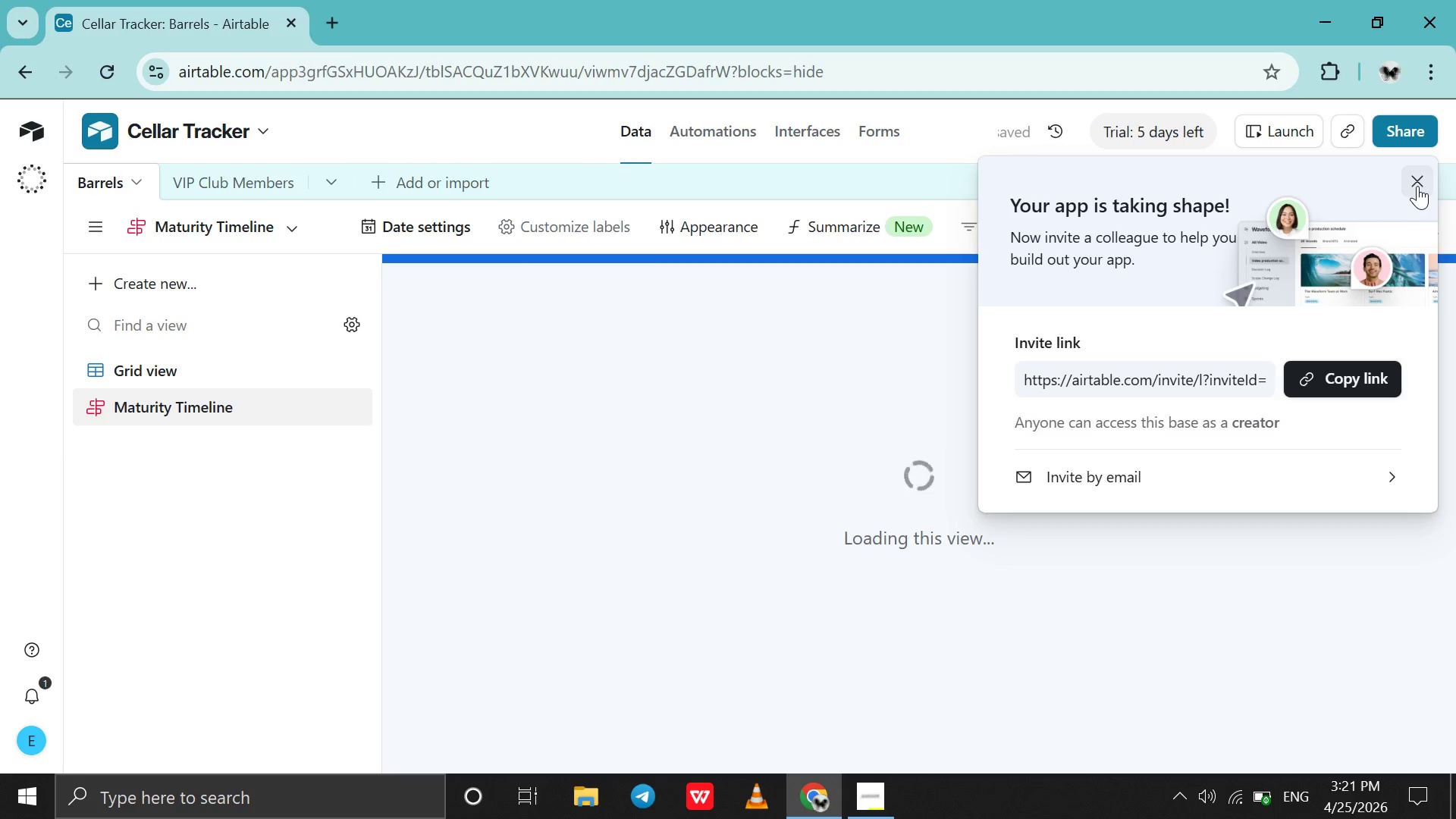 
left_click([1417, 186])
 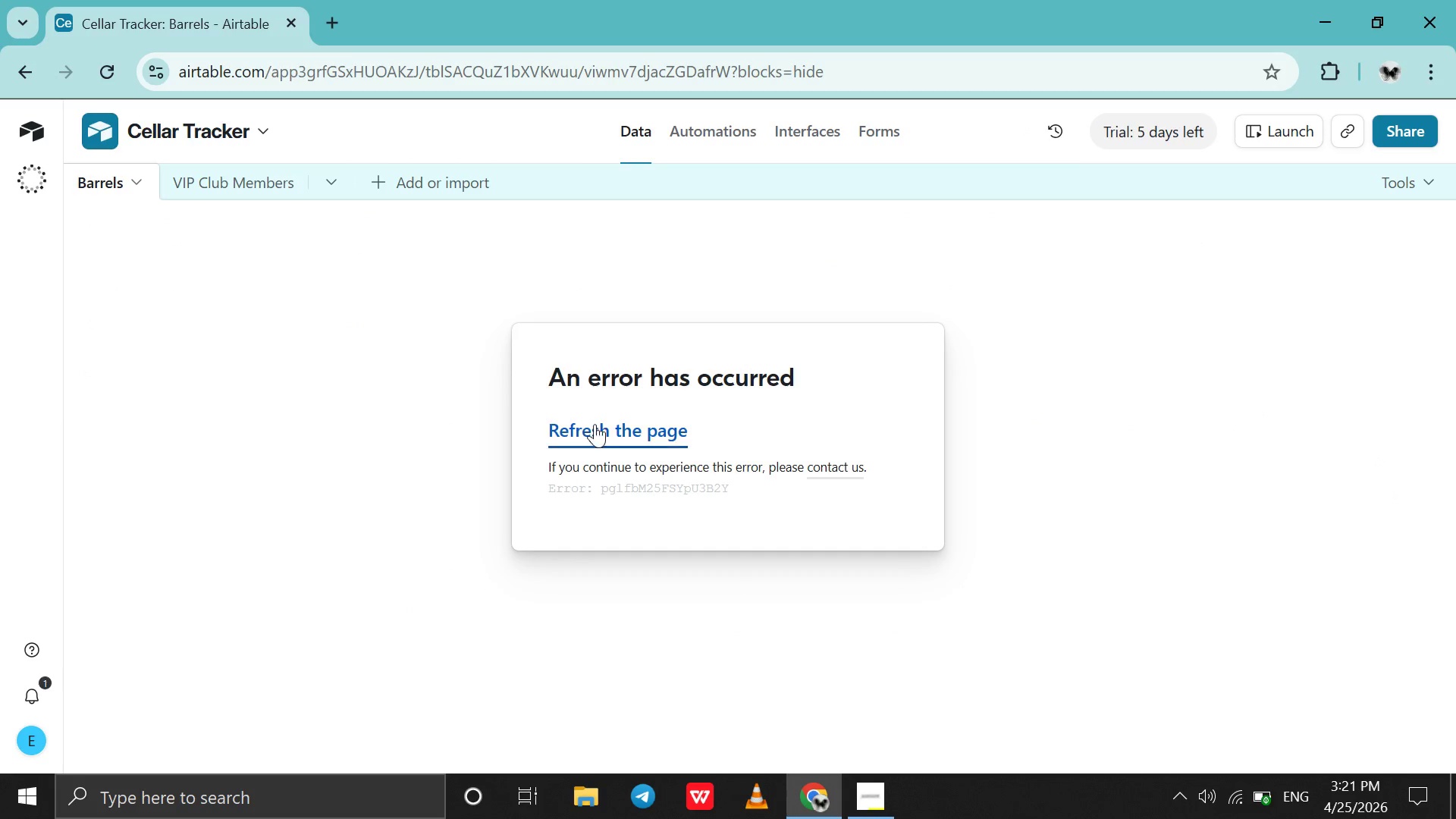 
left_click([602, 449])
 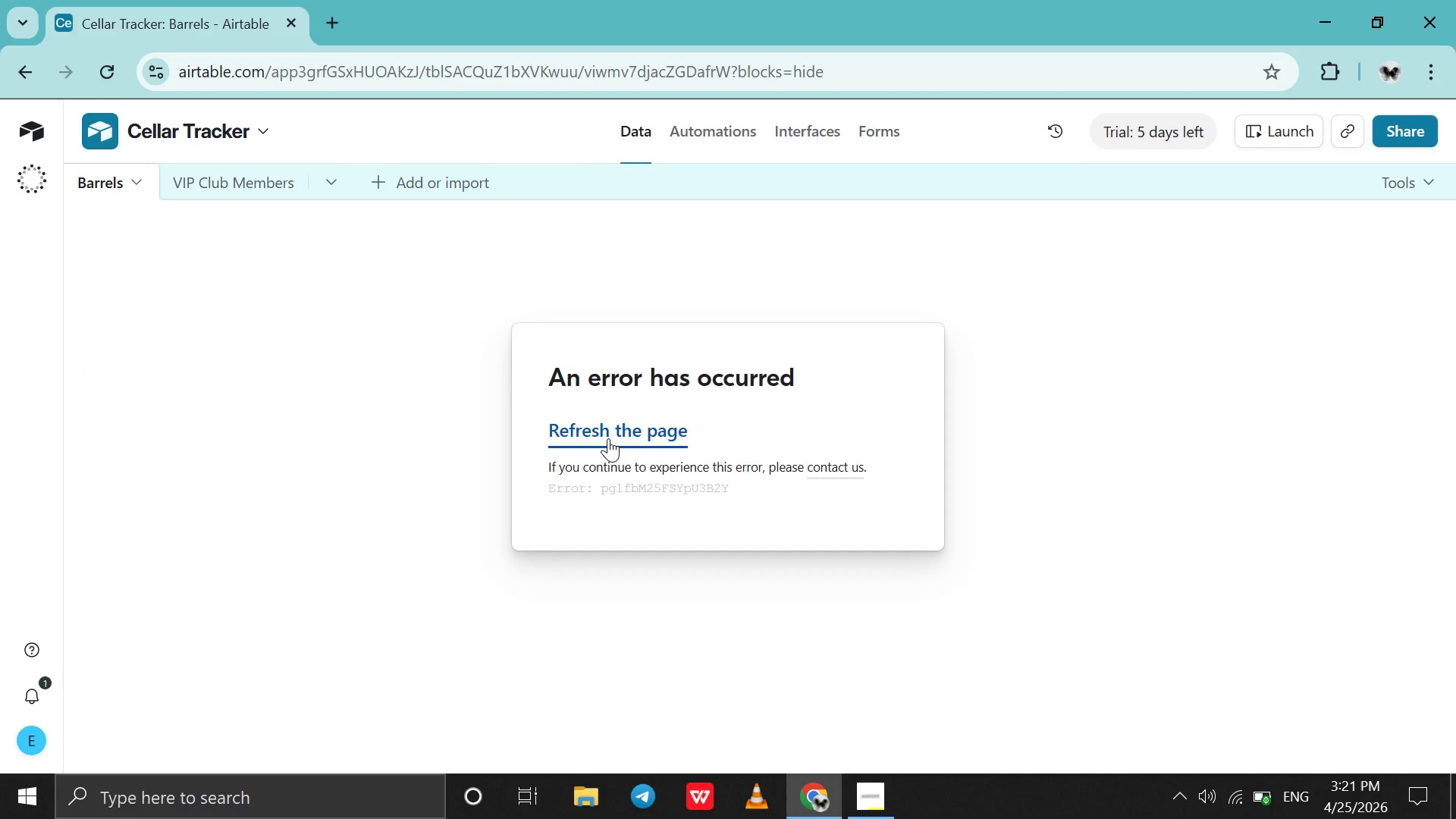 
left_click([608, 438])
 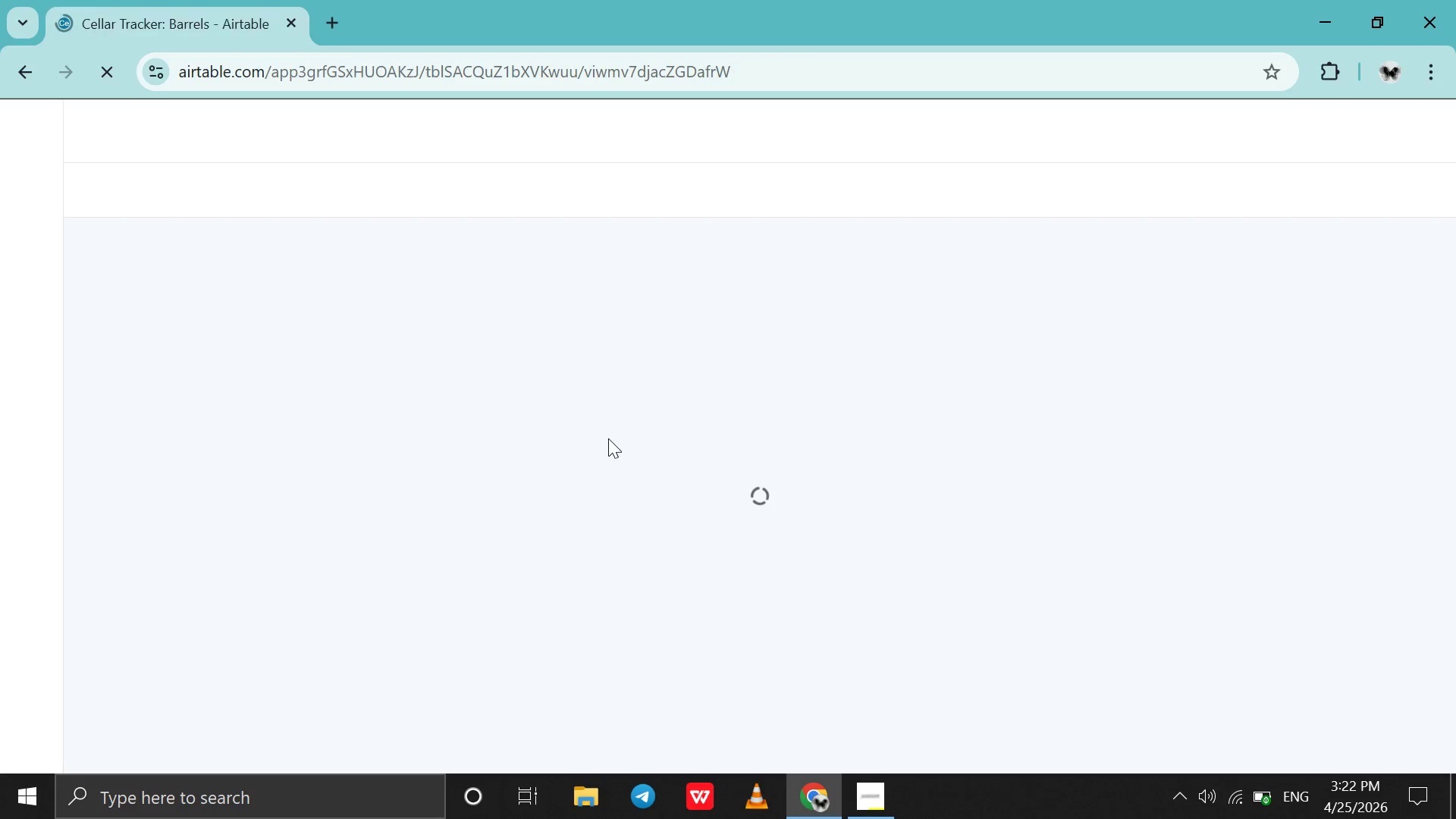 
wait(13.73)
 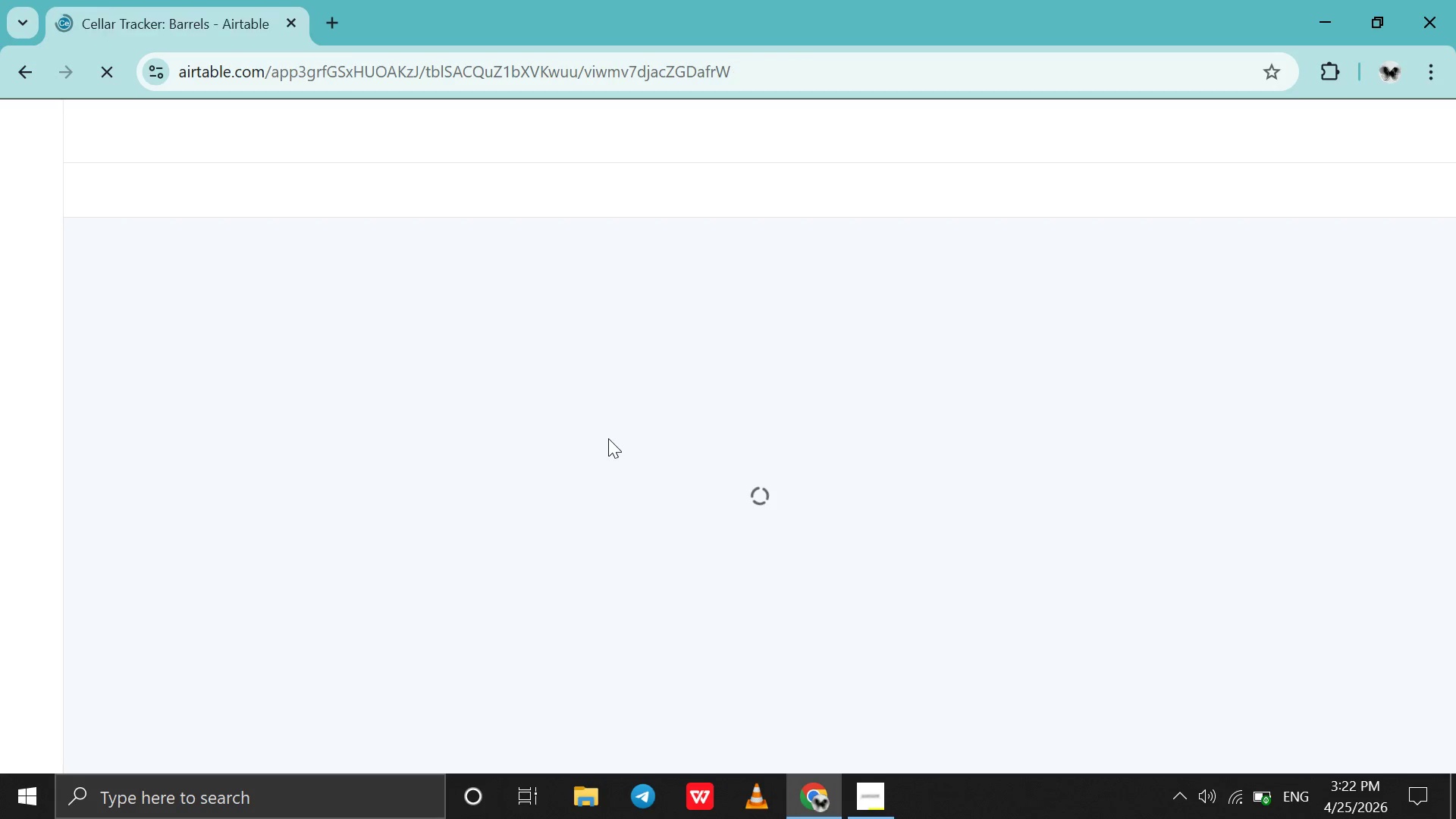 
scroll: coordinate [608, 438], scroll_direction: up, amount: 1.0
 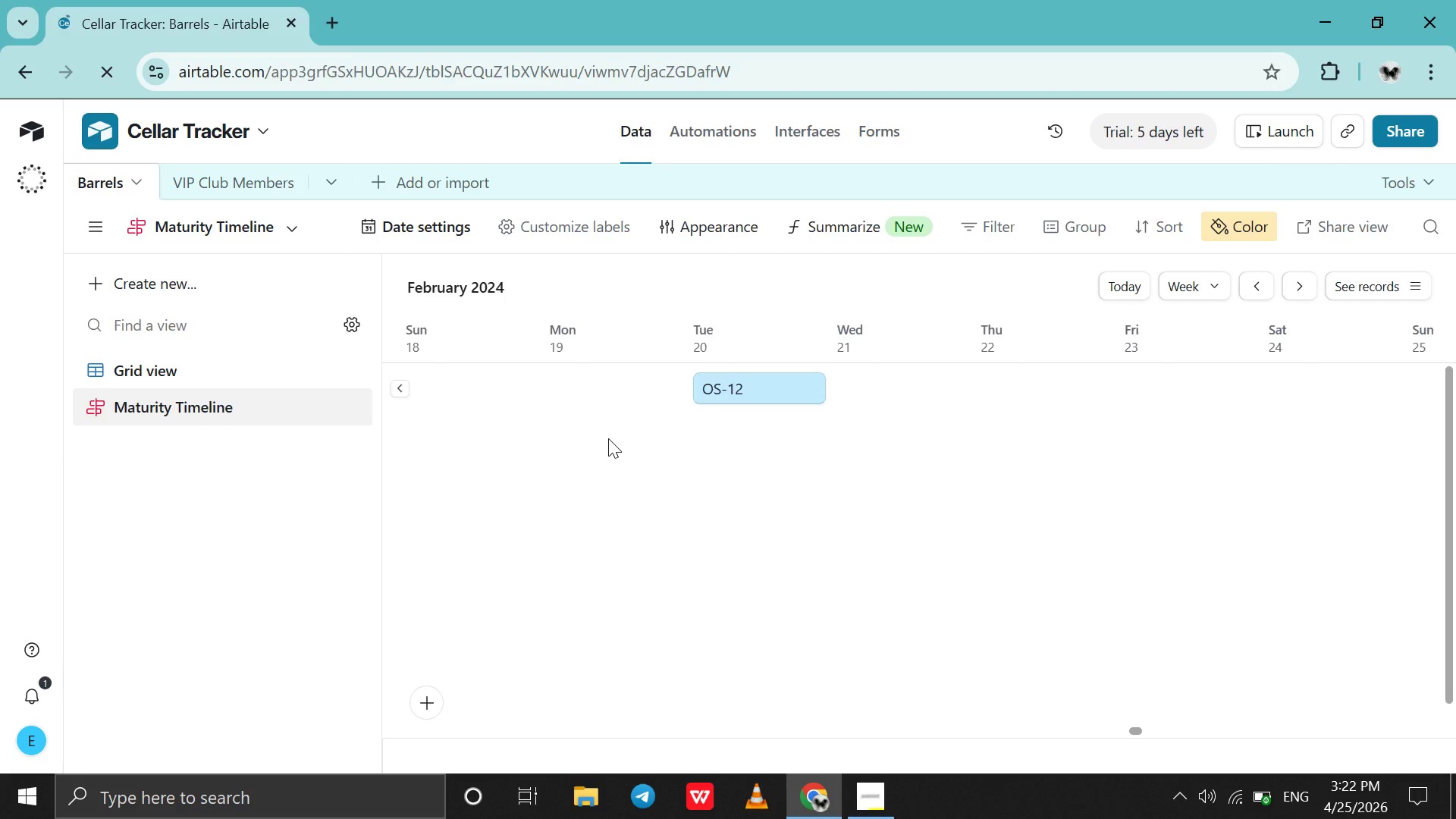 
scroll: coordinate [608, 438], scroll_direction: down, amount: 70.0
 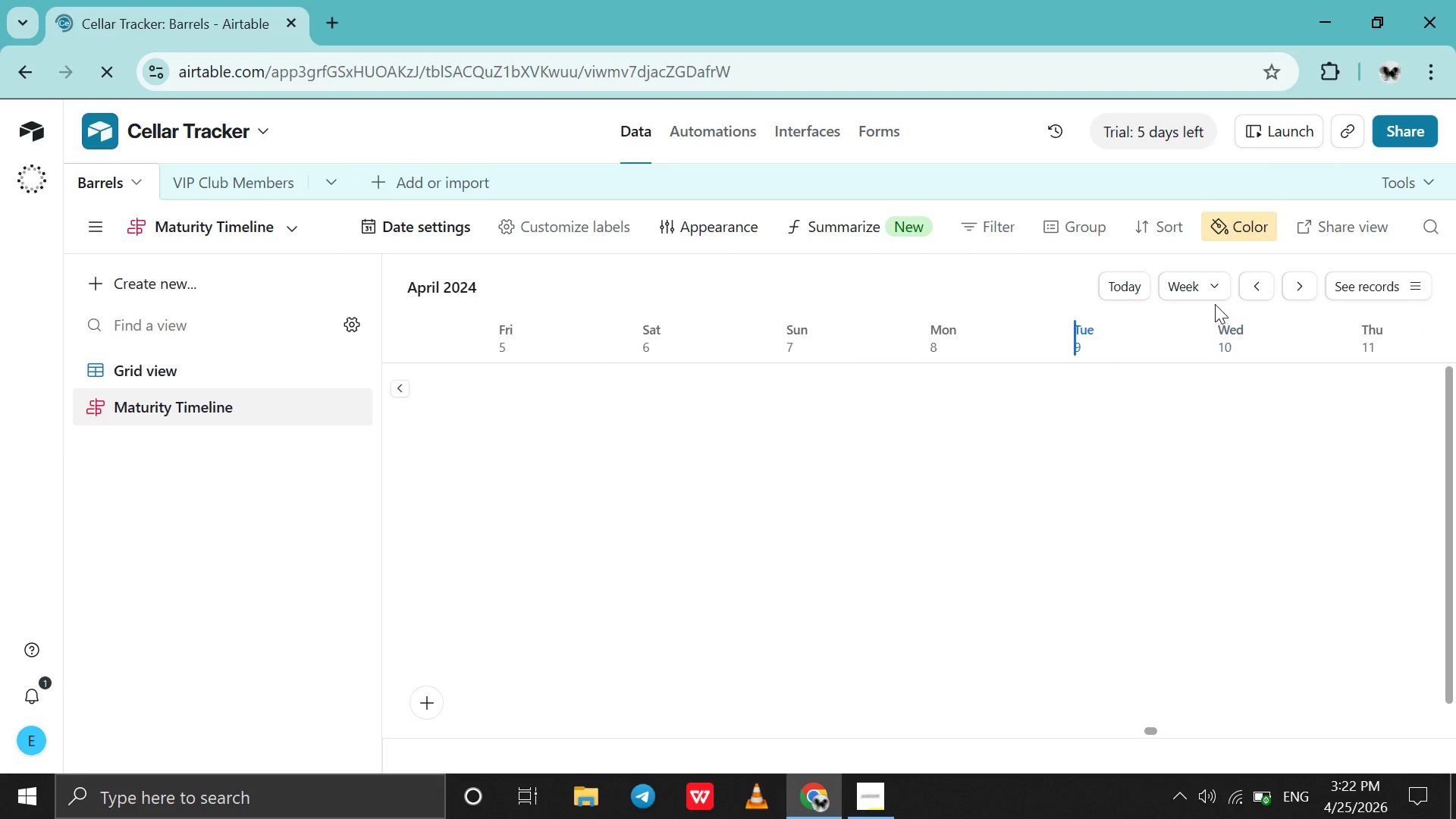 
left_click([1209, 294])
 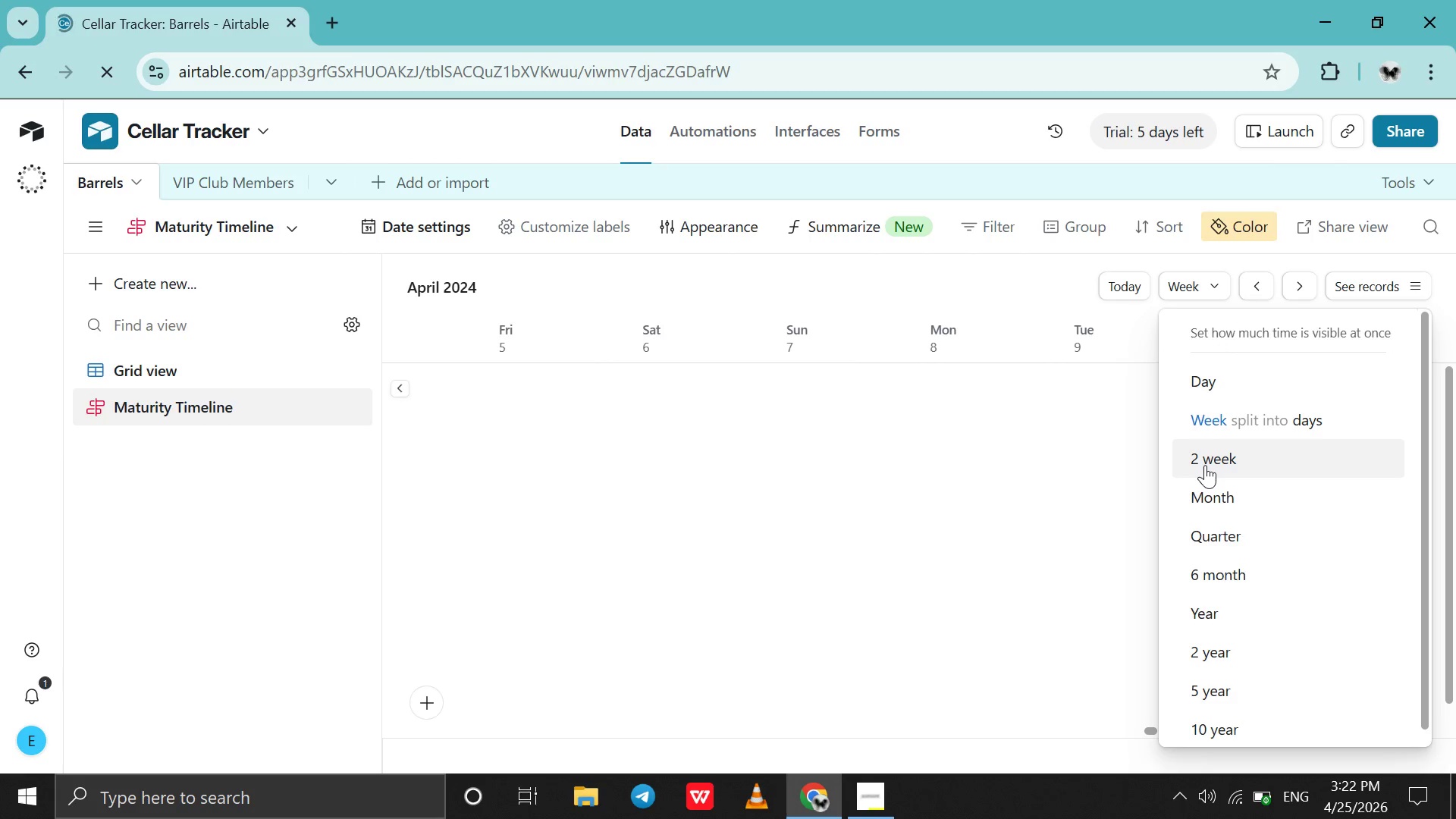 
left_click([1207, 497])
 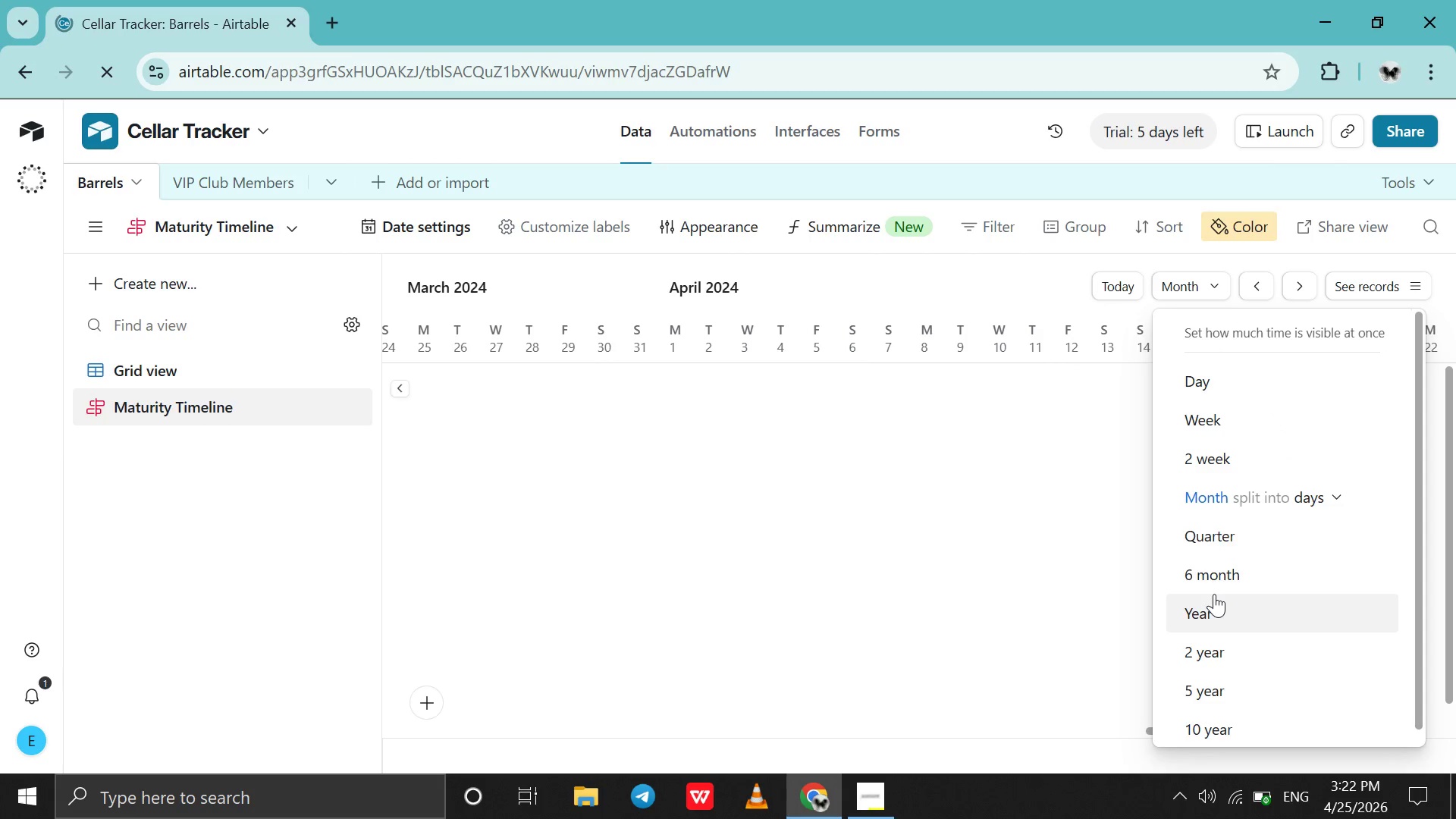 
left_click([1222, 576])
 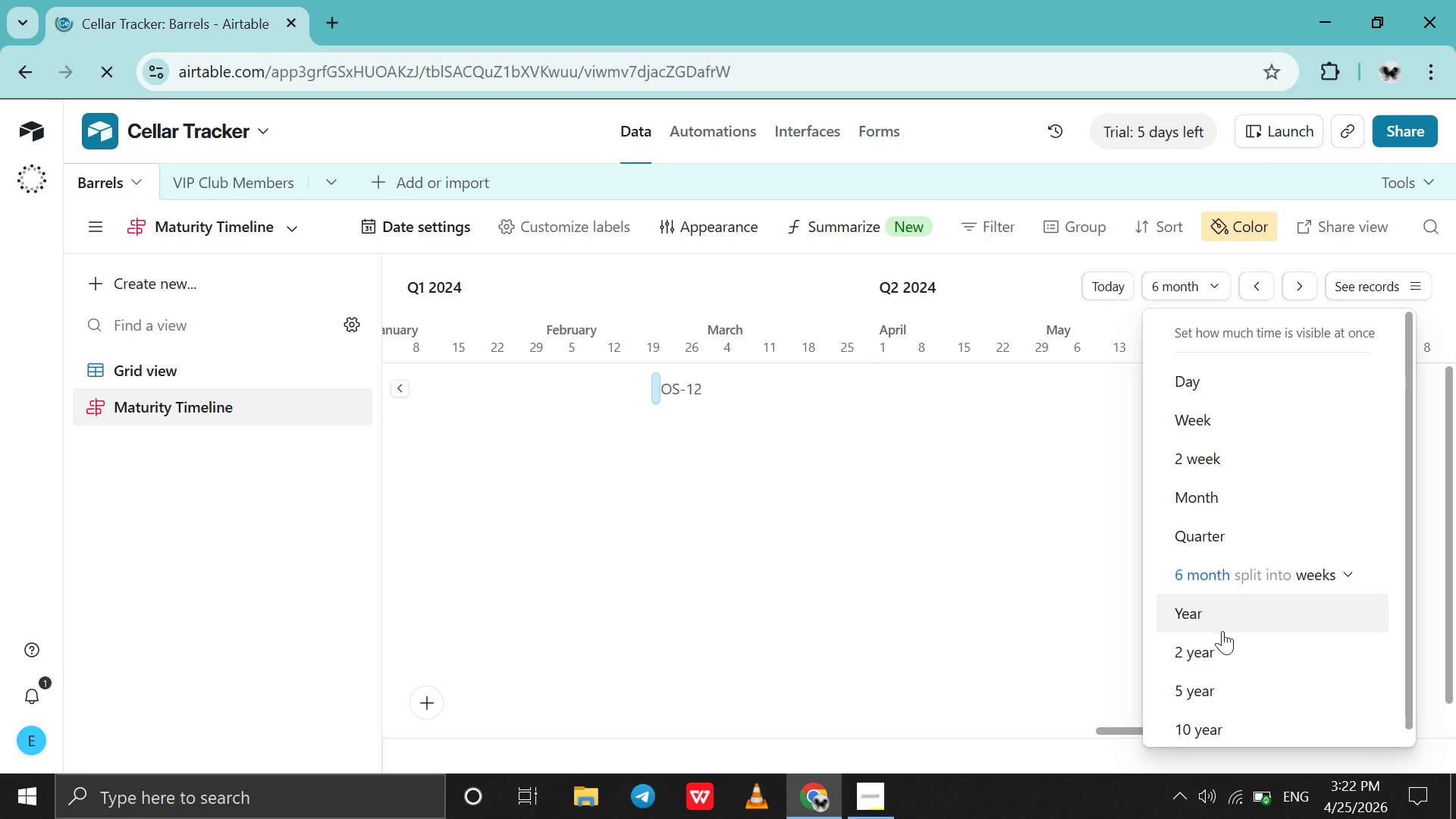 
left_click([1221, 657])
 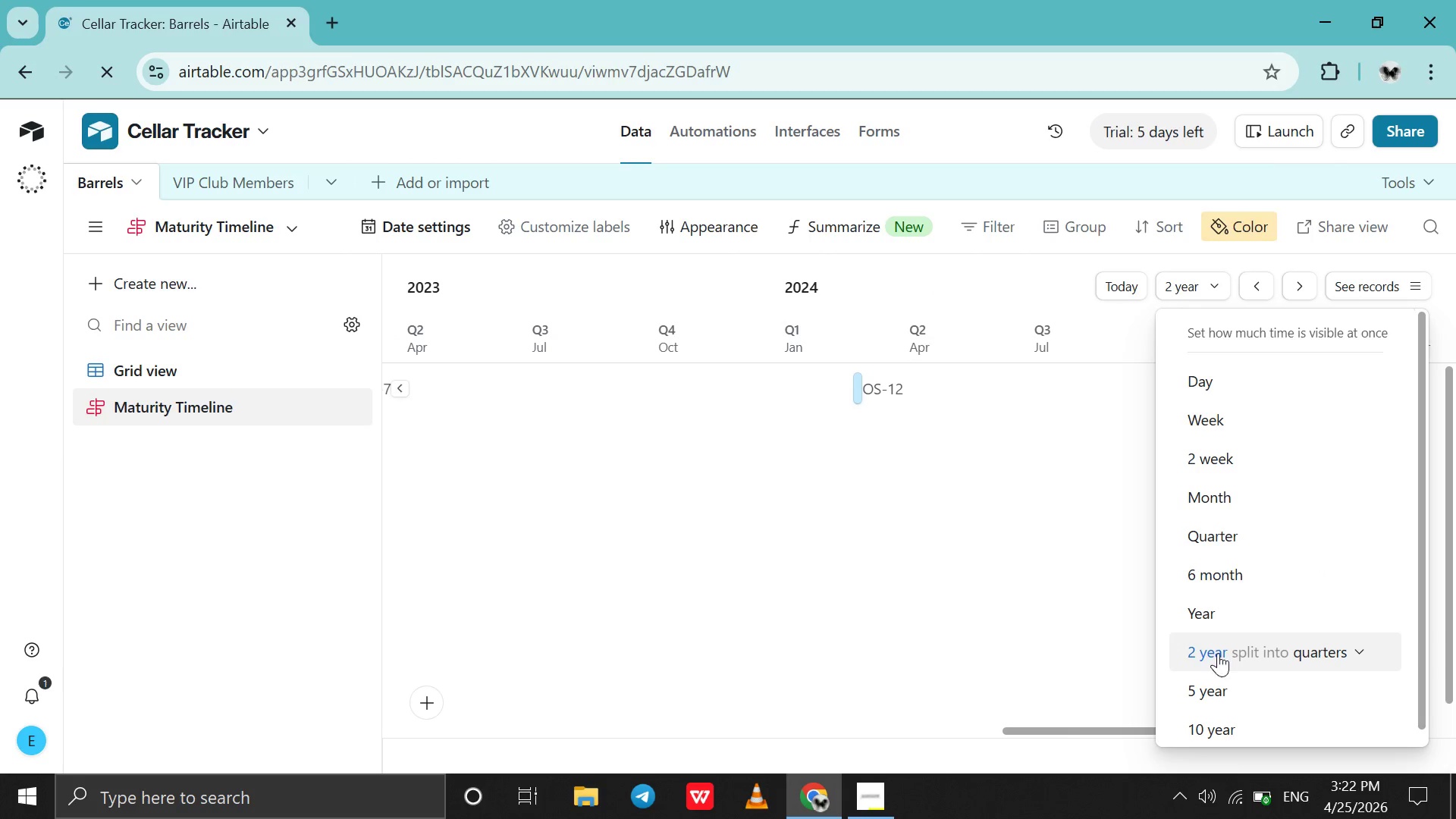 
left_click([1215, 617])
 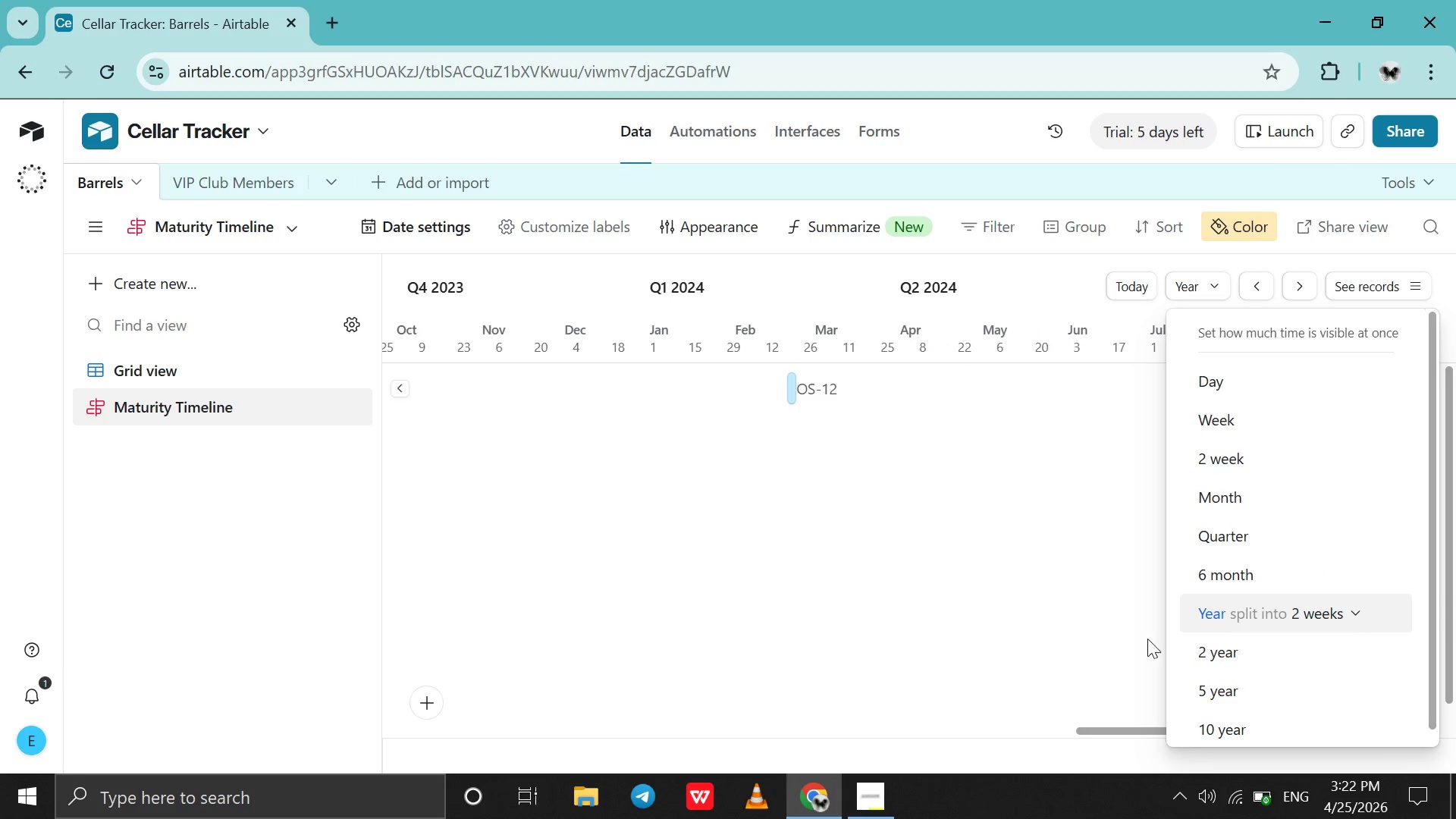 
left_click([996, 665])
 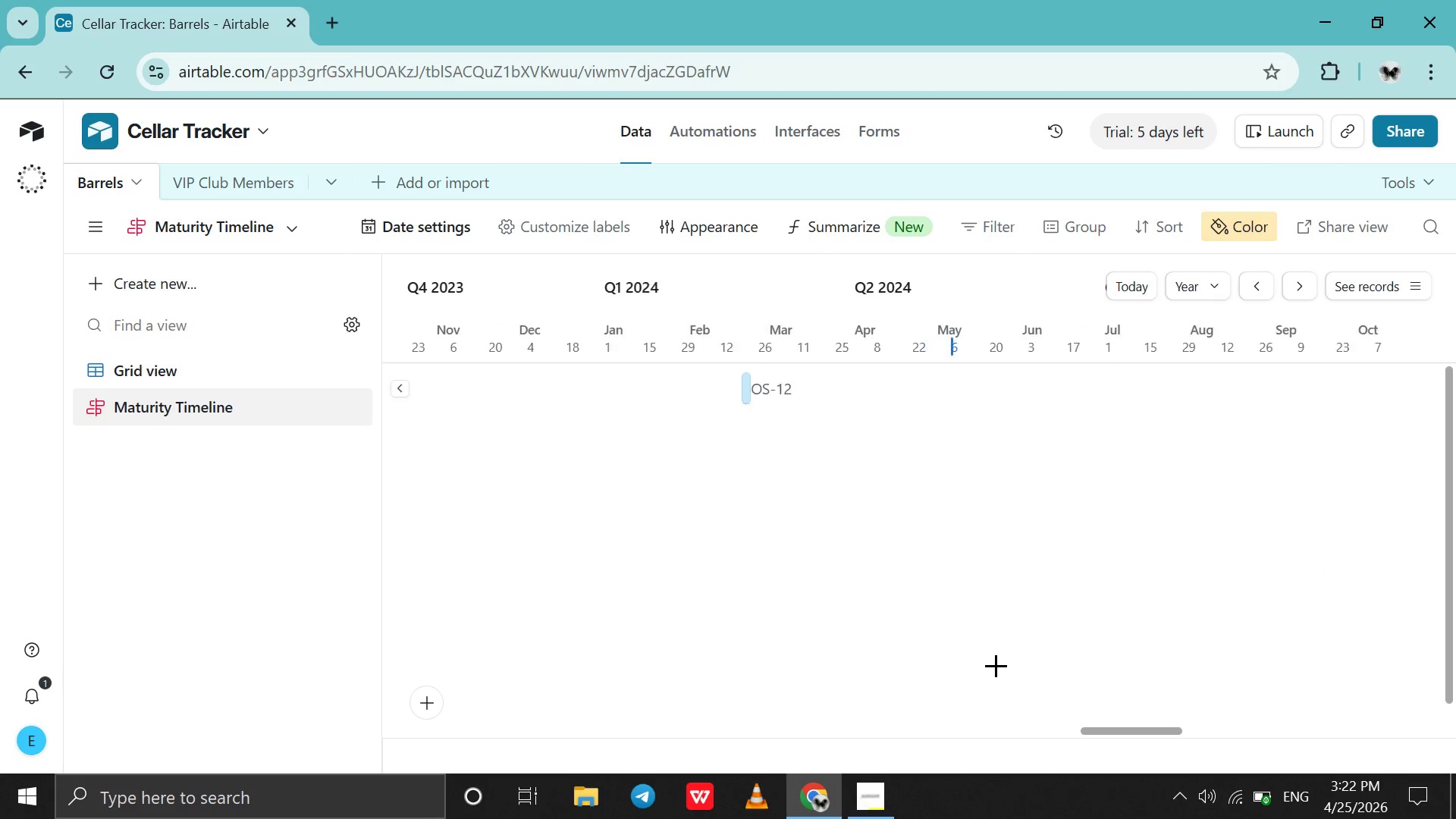 
scroll: coordinate [996, 665], scroll_direction: up, amount: 7.0
 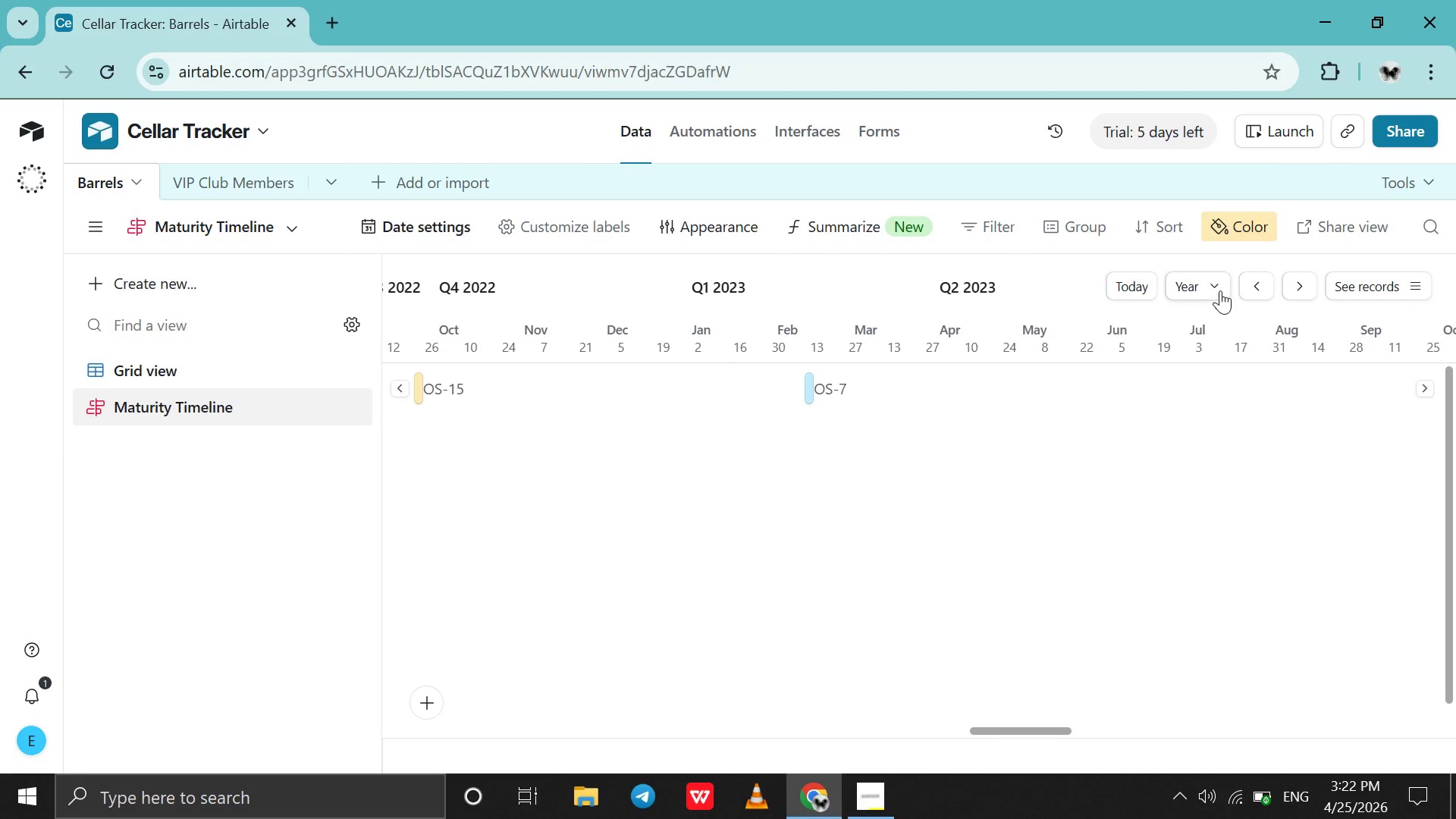 
left_click([1220, 290])
 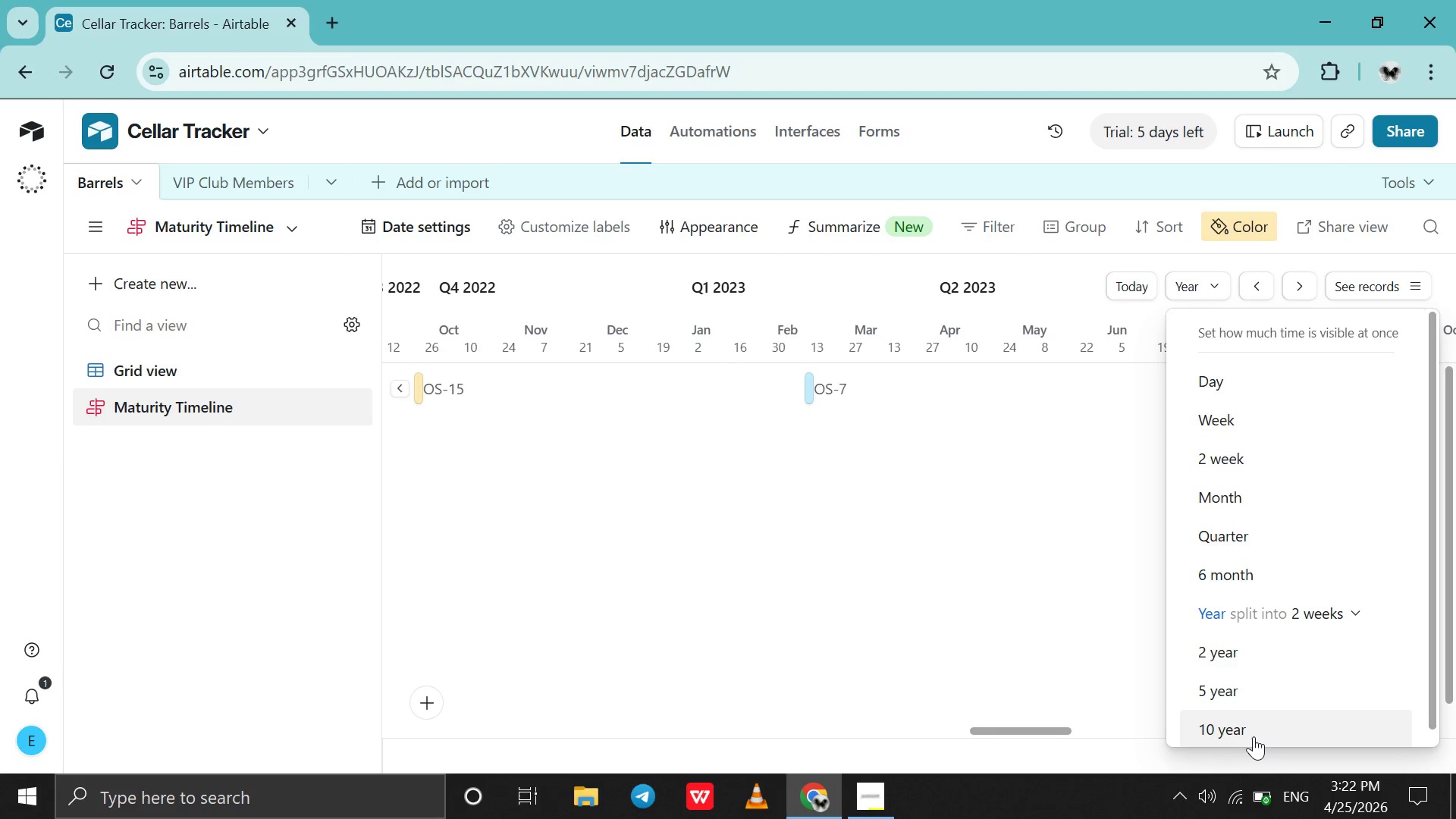 
left_click([1254, 735])
 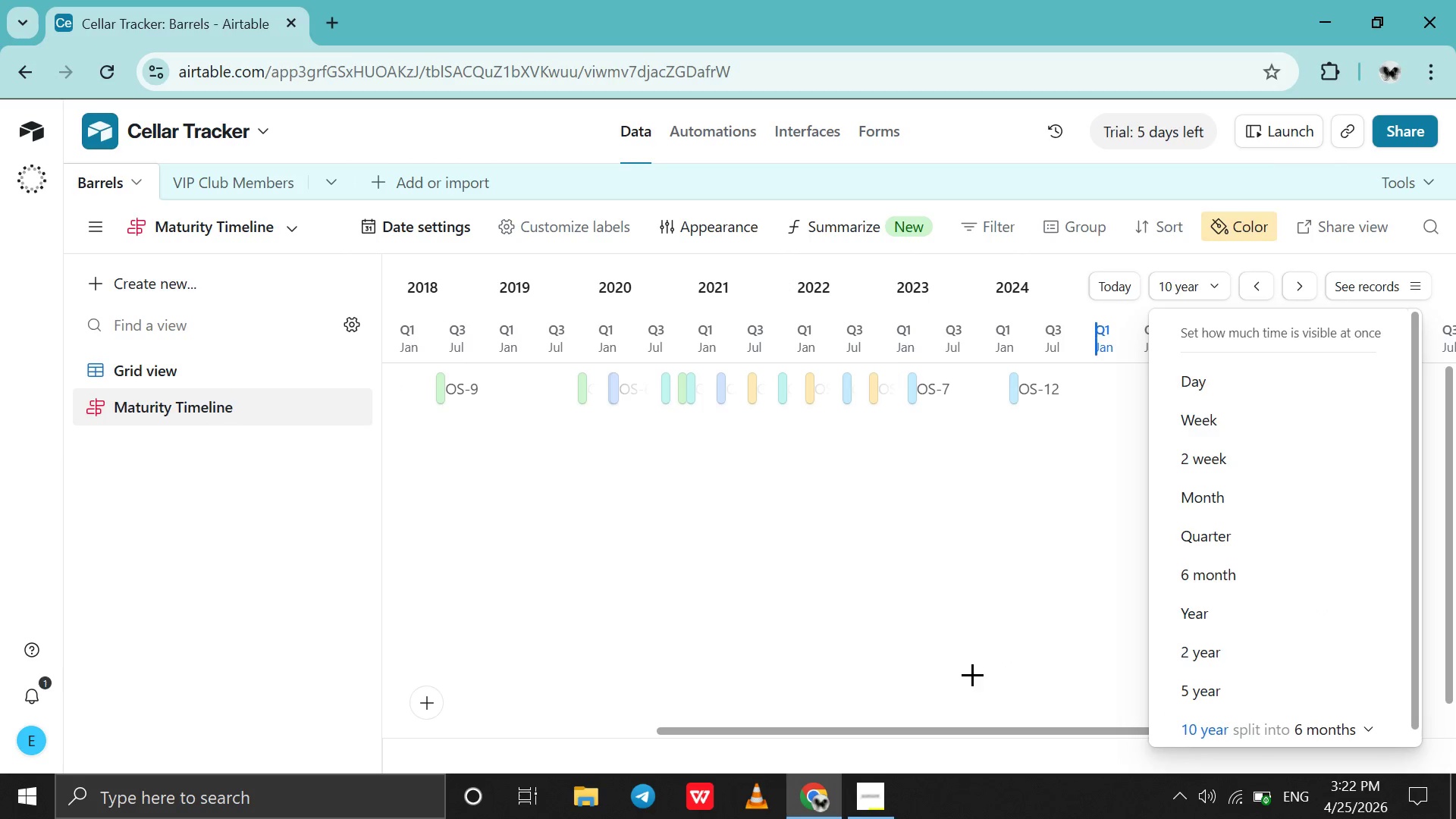 
left_click([937, 609])
 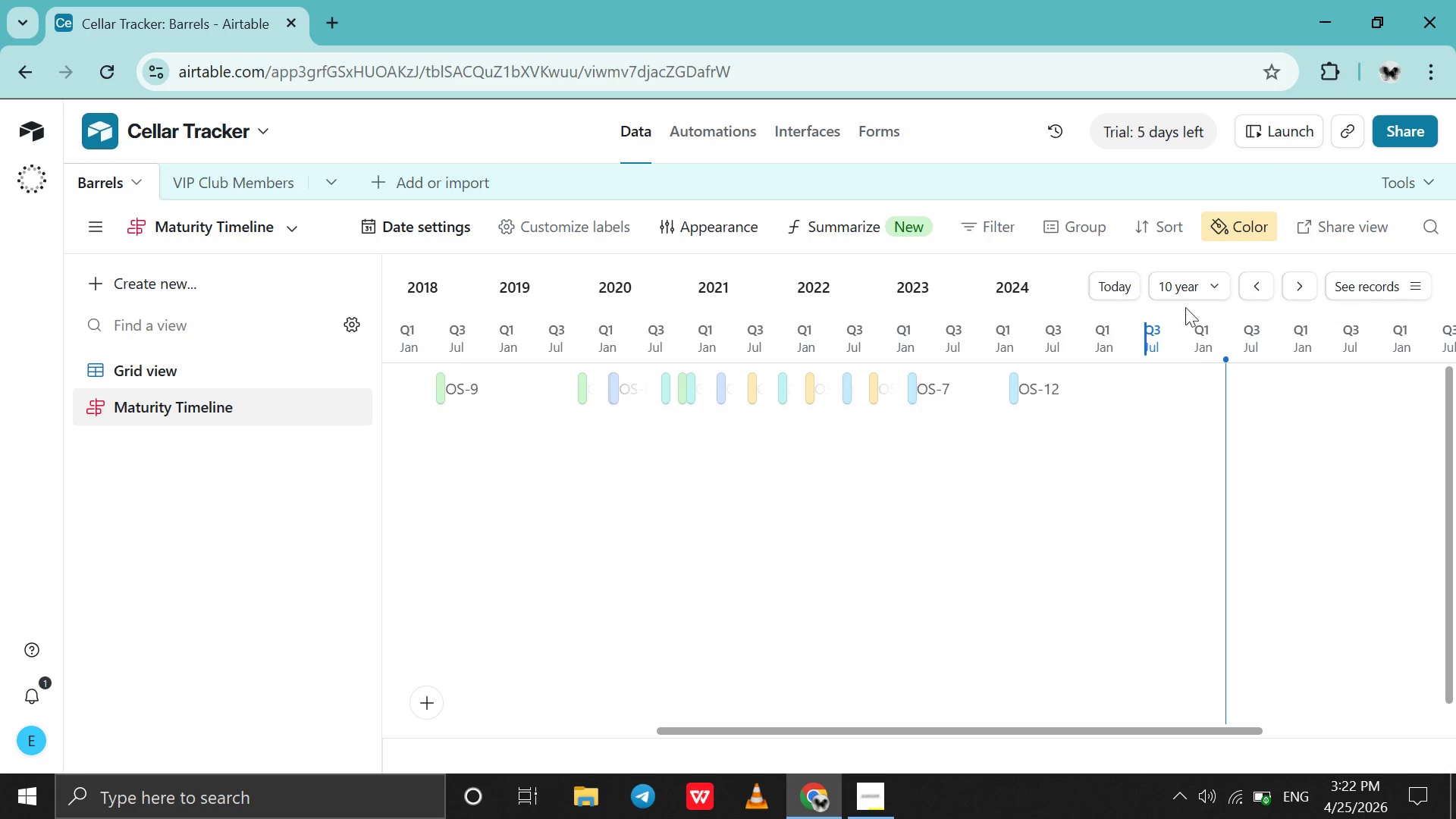 
left_click([1202, 288])
 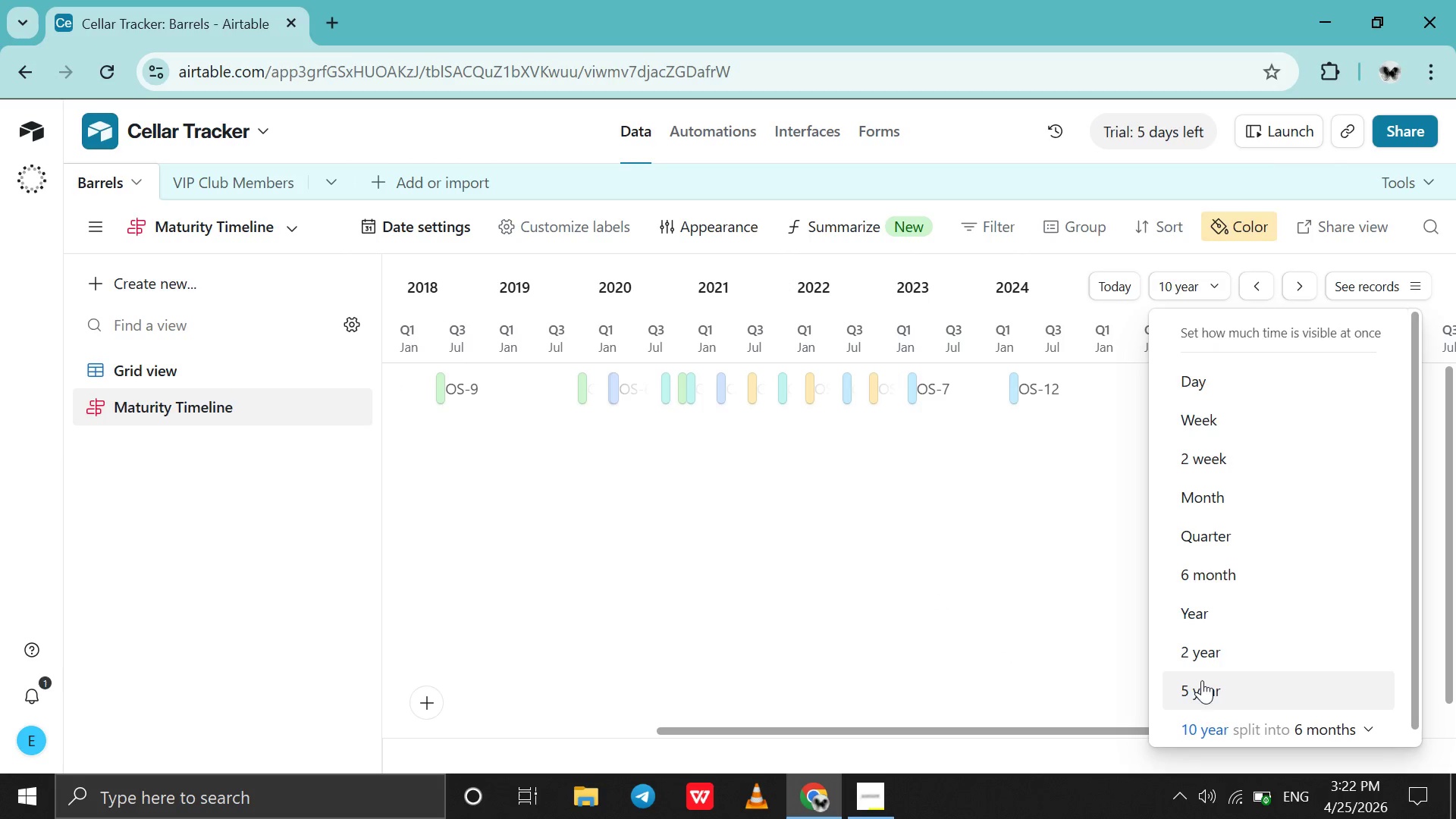 
left_click([1203, 701])
 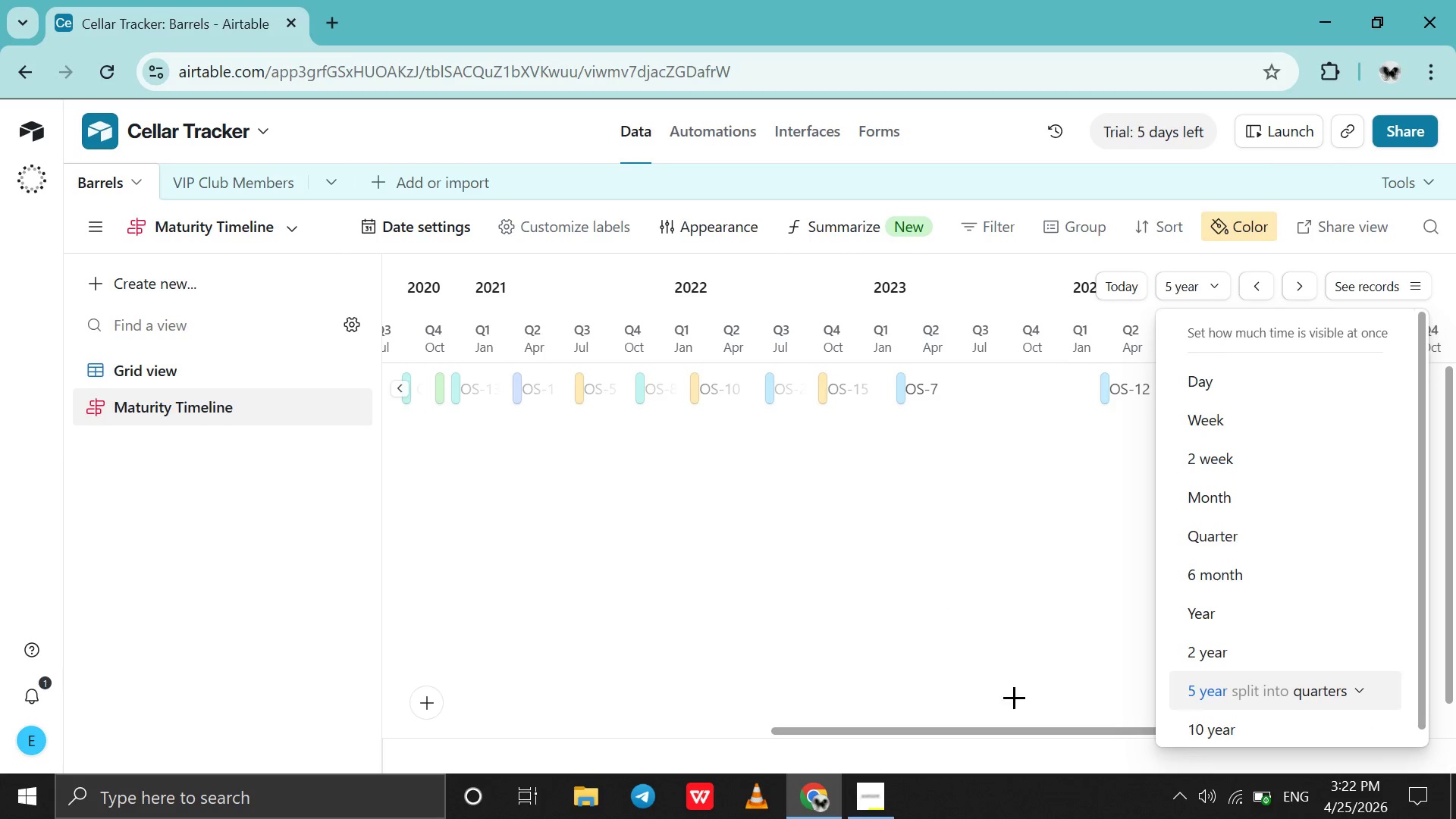 
left_click([886, 654])
 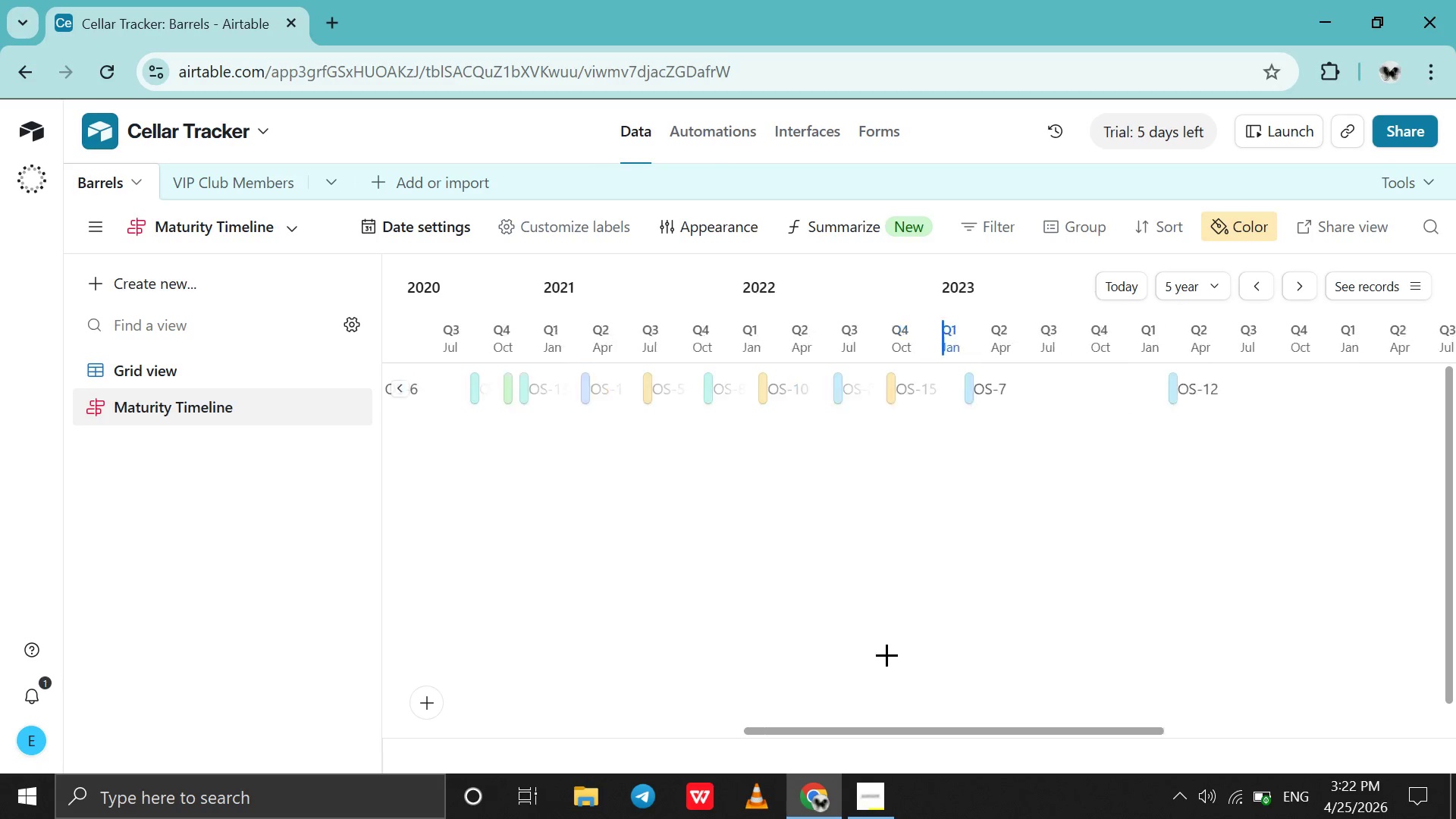 
scroll: coordinate [715, 576], scroll_direction: up, amount: 4.0
 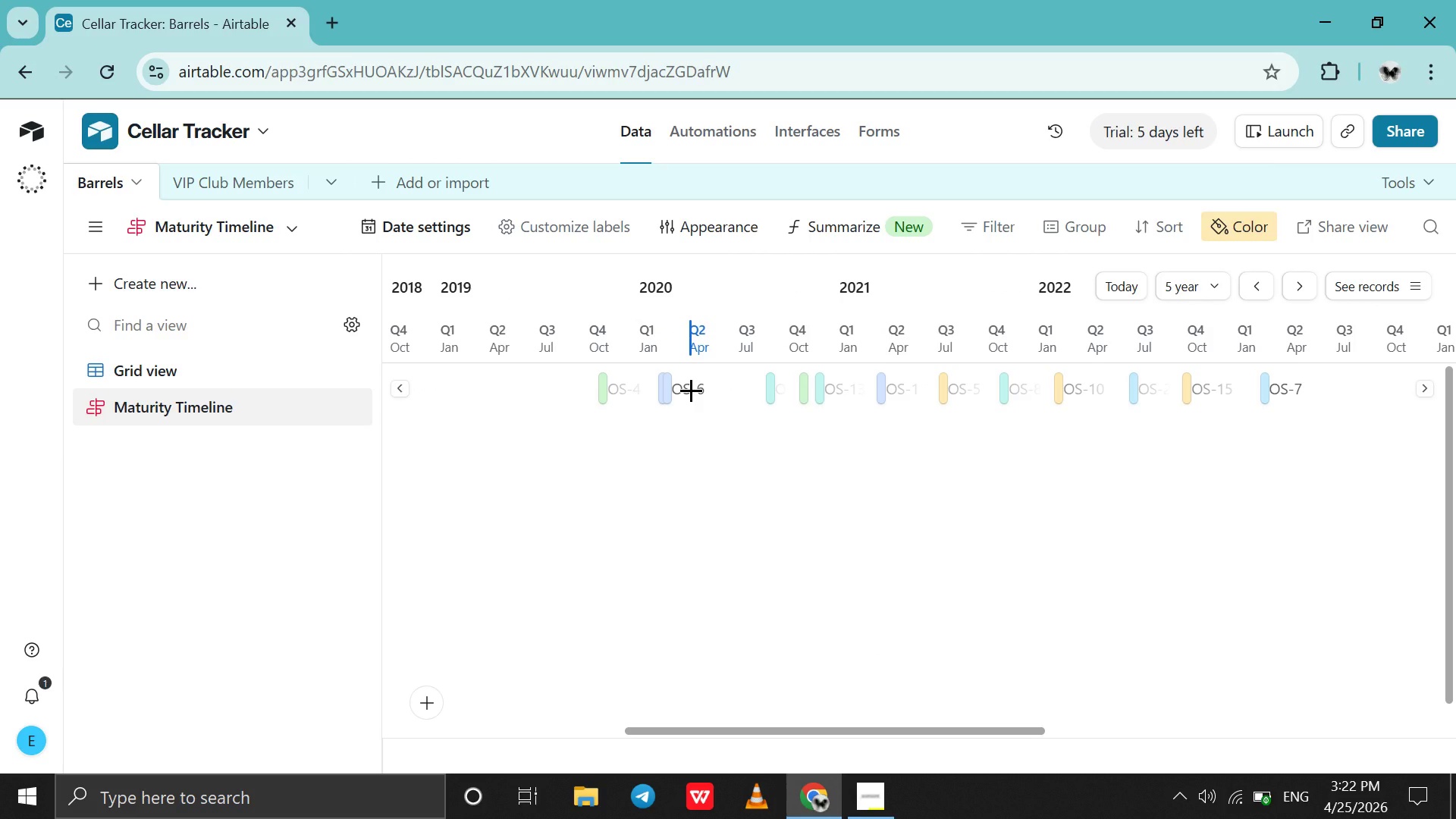 
double_click([691, 390])
 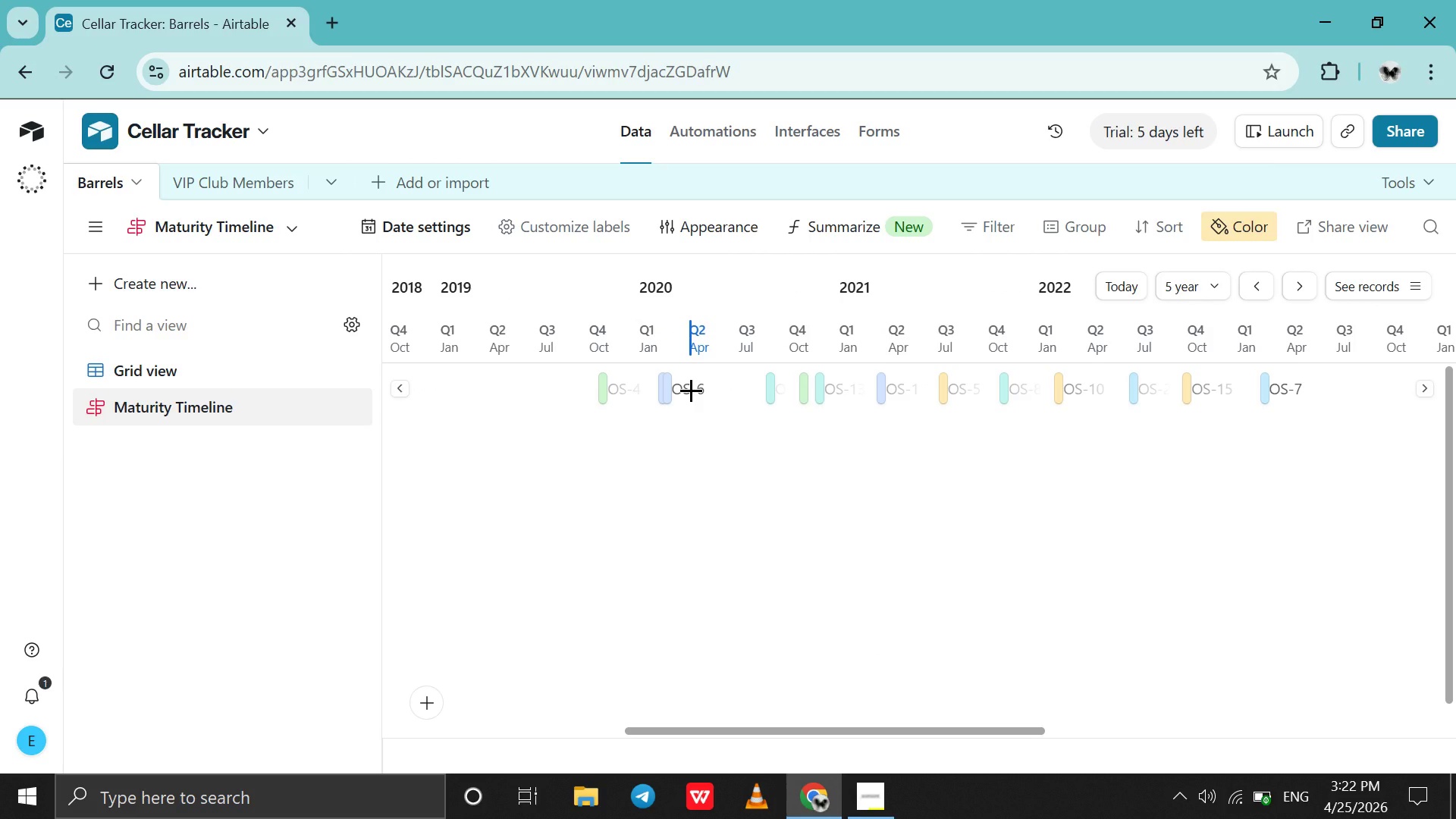 
double_click([691, 390])
 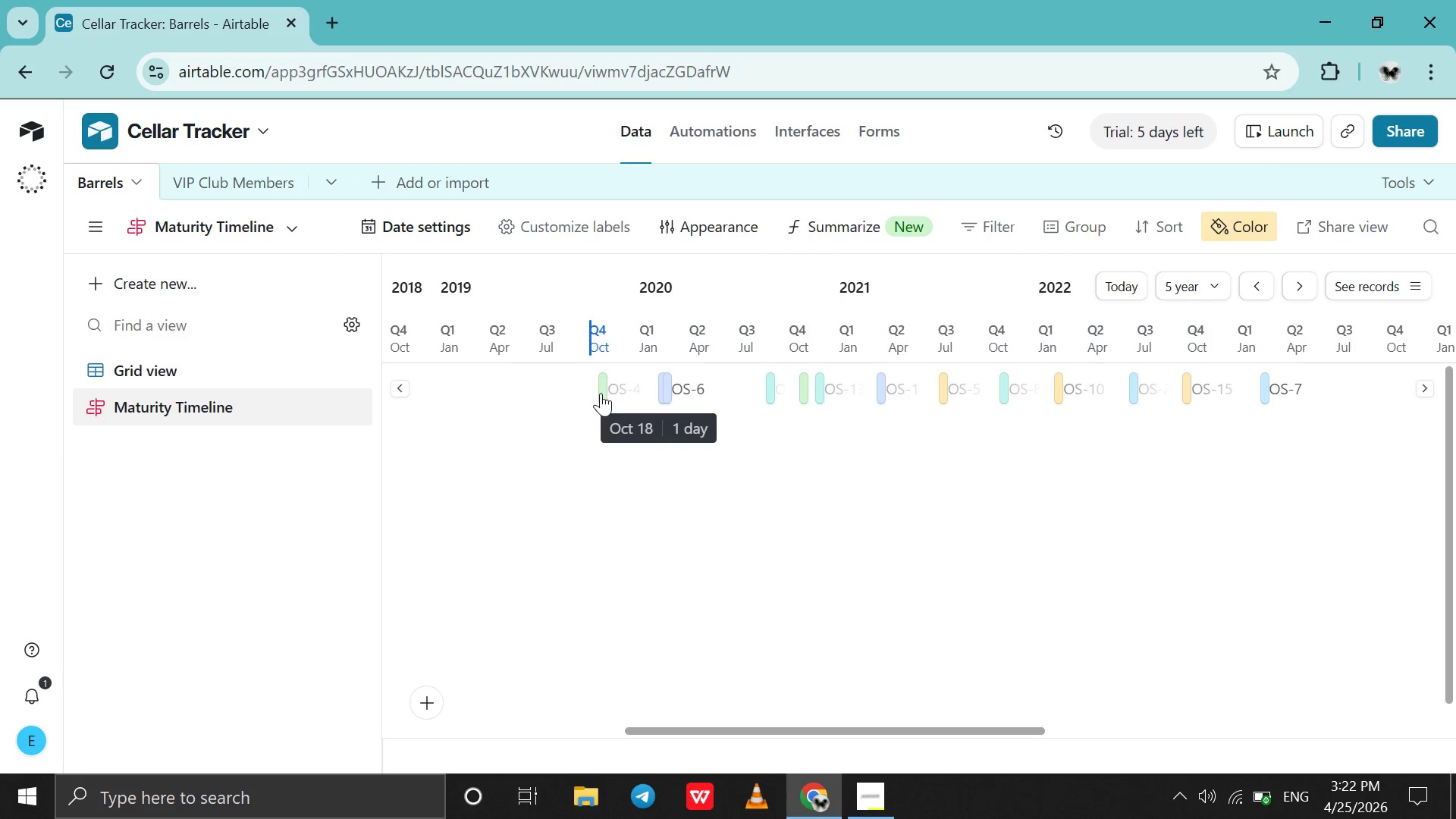 
left_click([601, 393])
 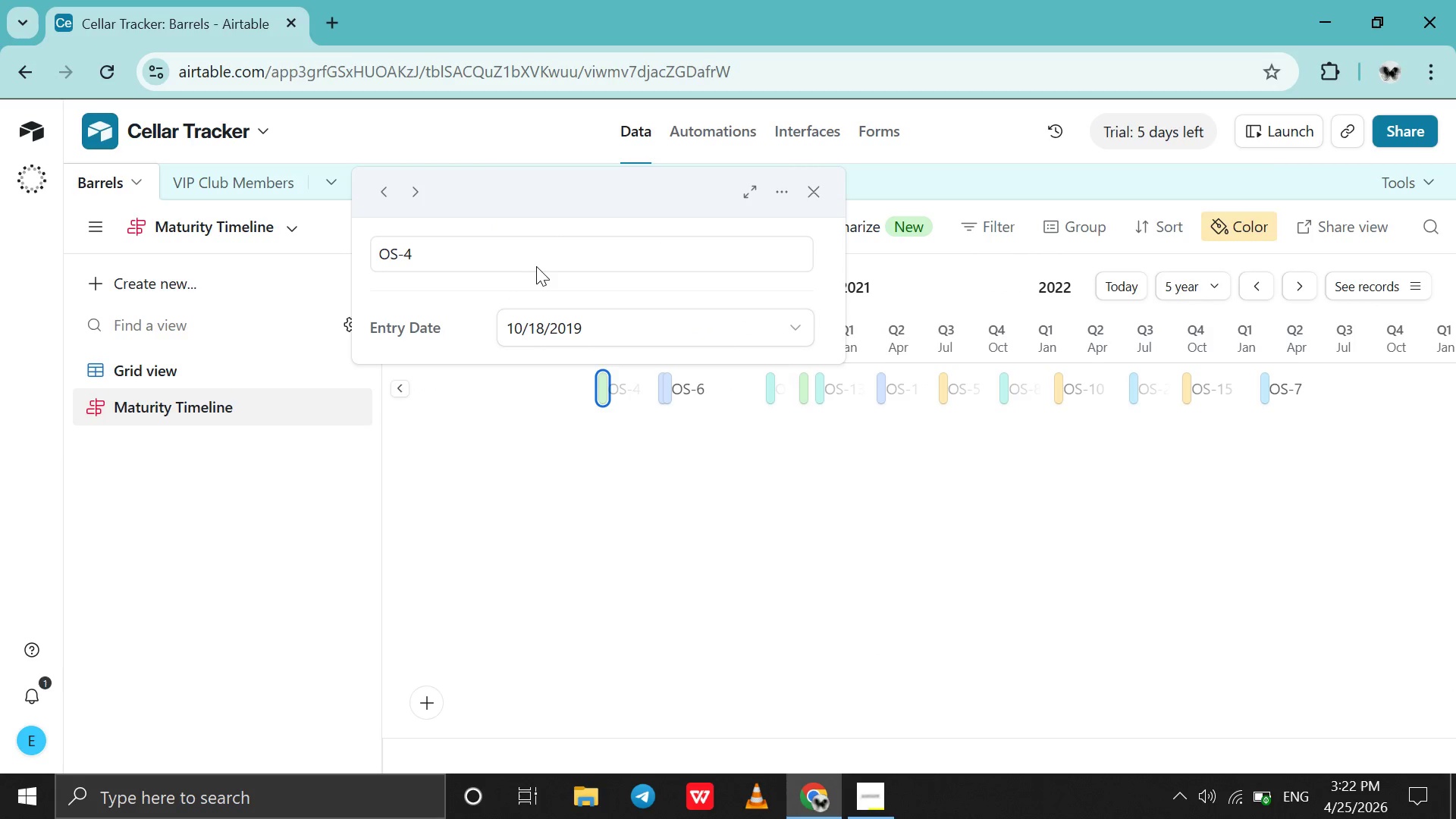 
double_click([538, 263])
 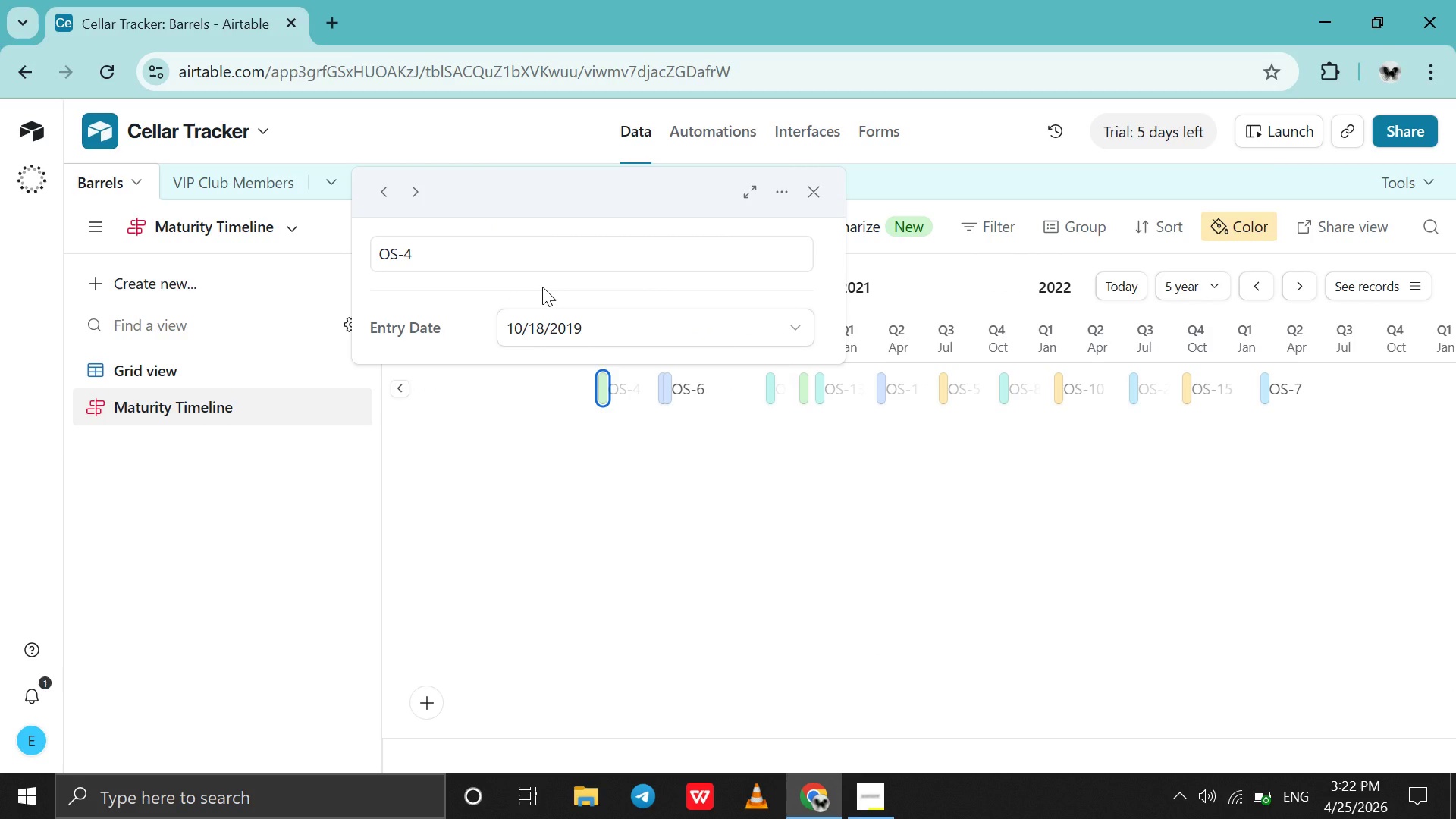 
scroll: coordinate [542, 287], scroll_direction: down, amount: 8.0
 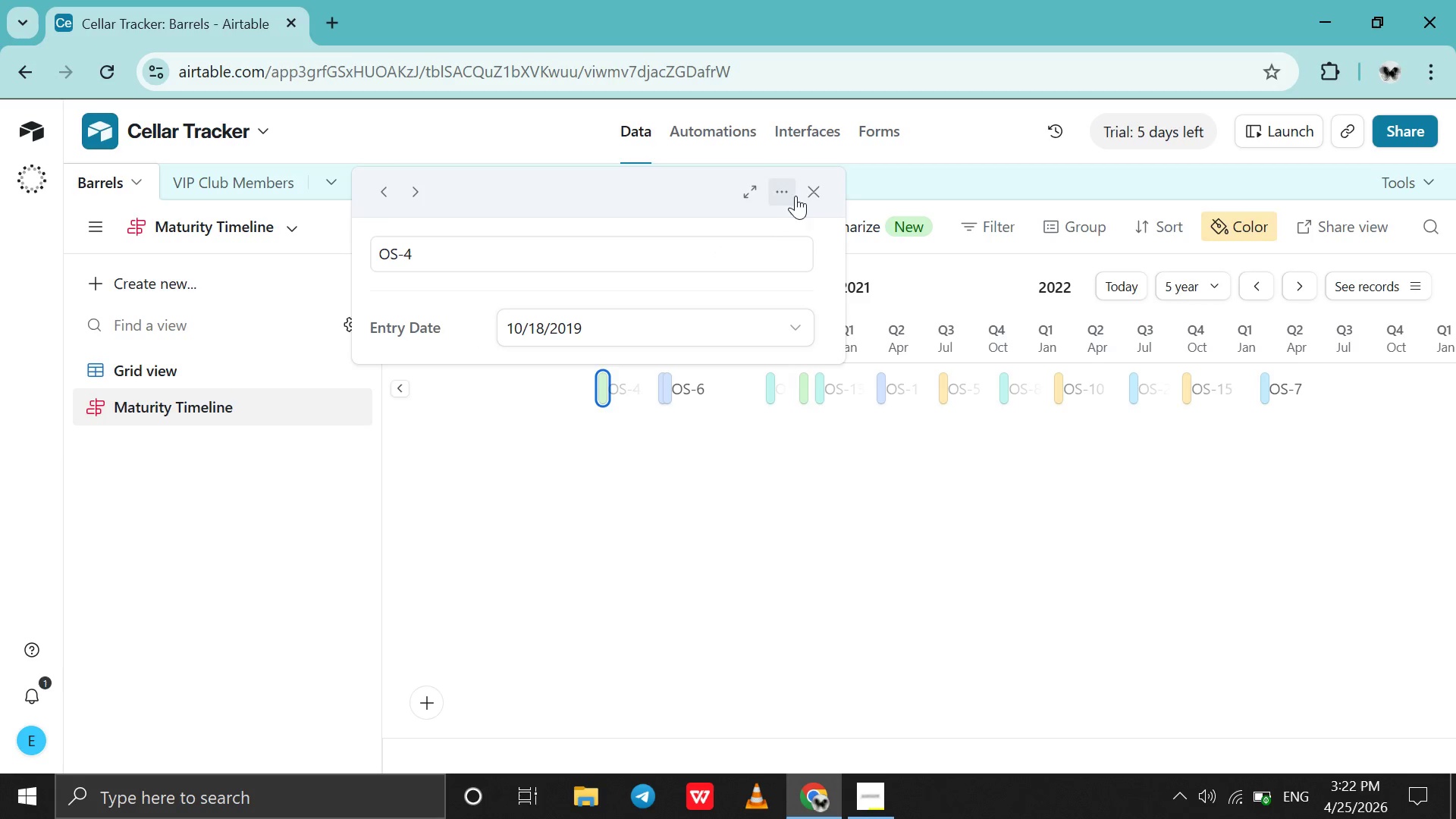 
left_click([875, 251])
 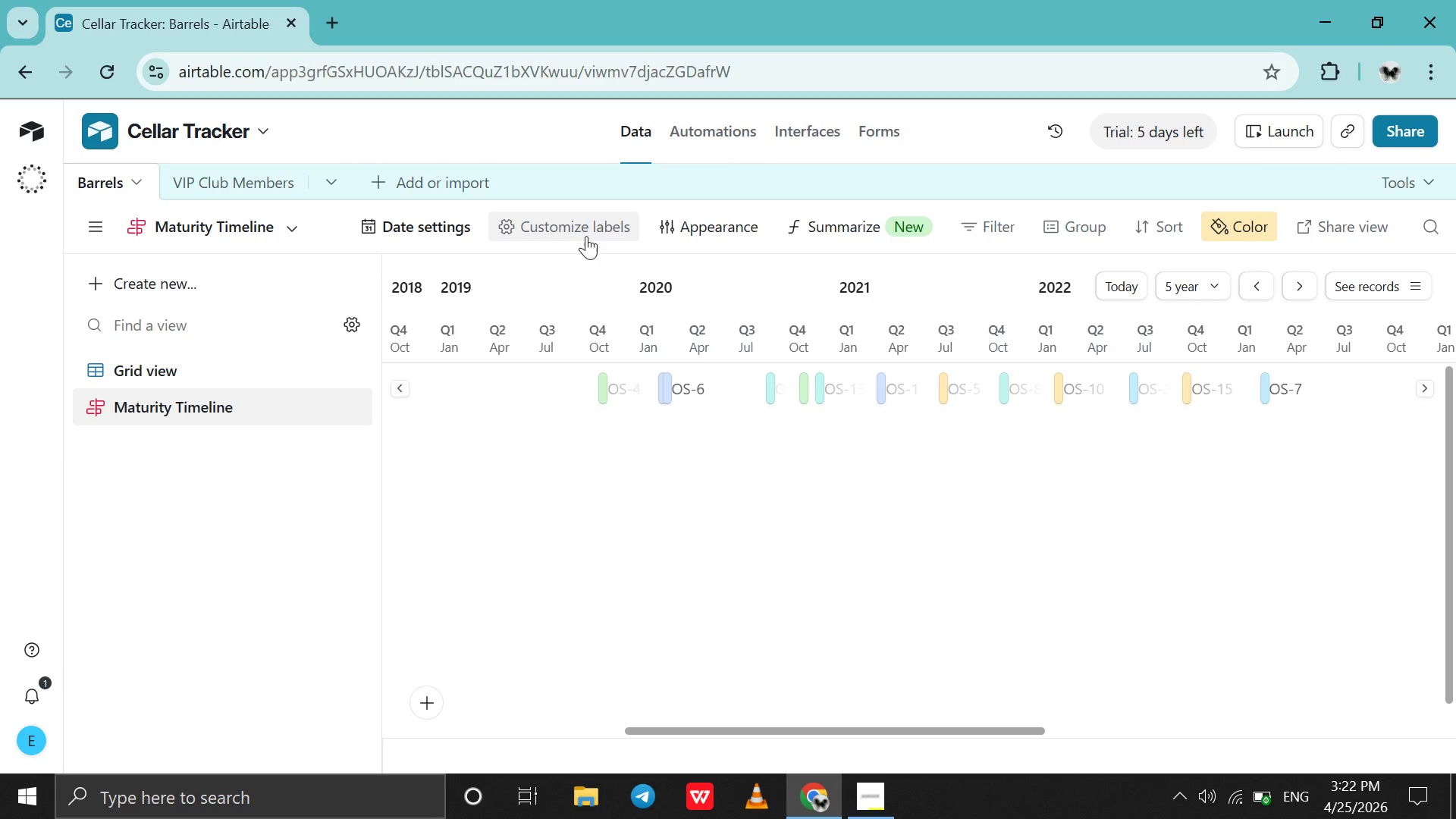 
left_click([585, 235])
 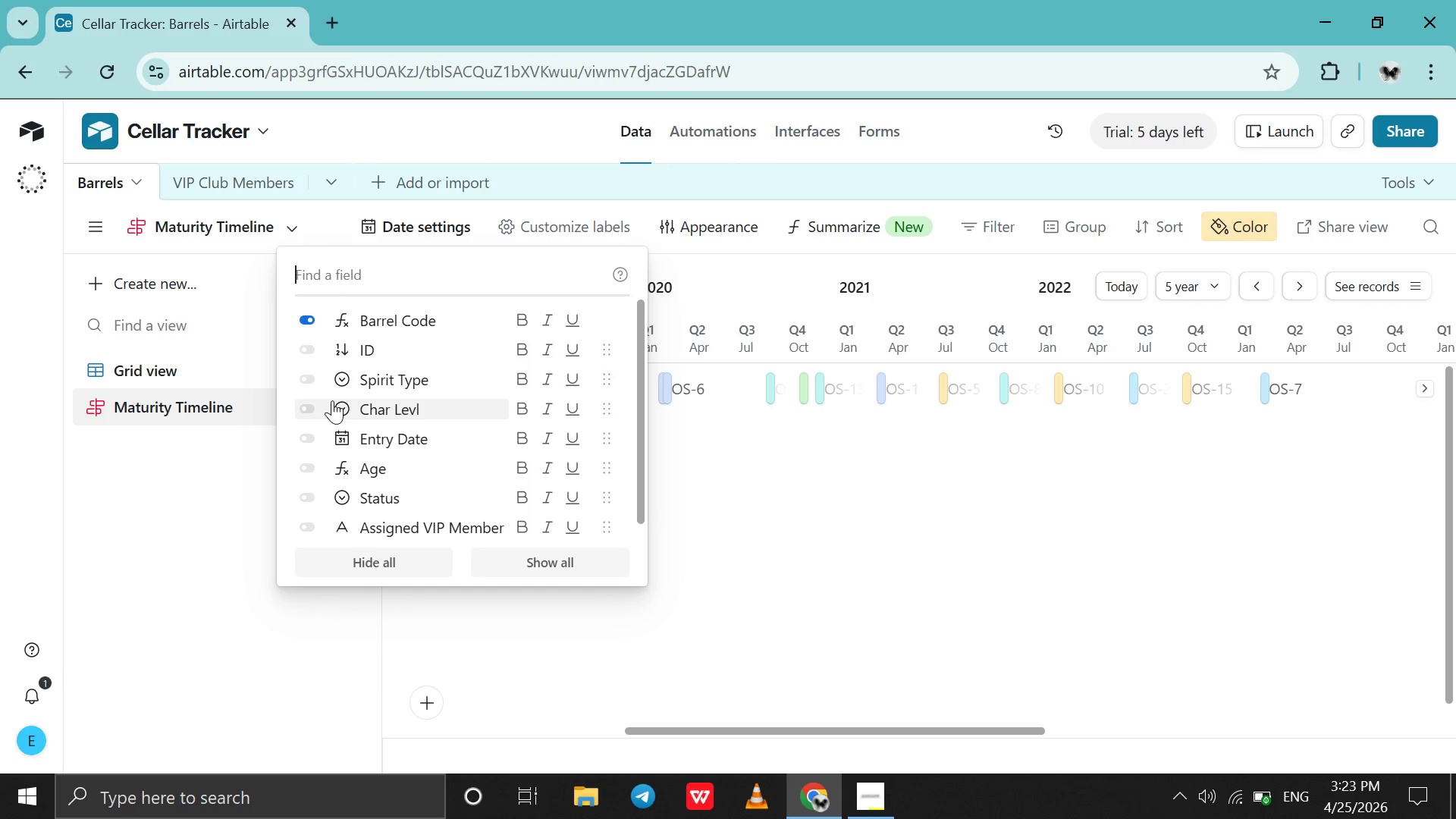 
left_click([311, 387])
 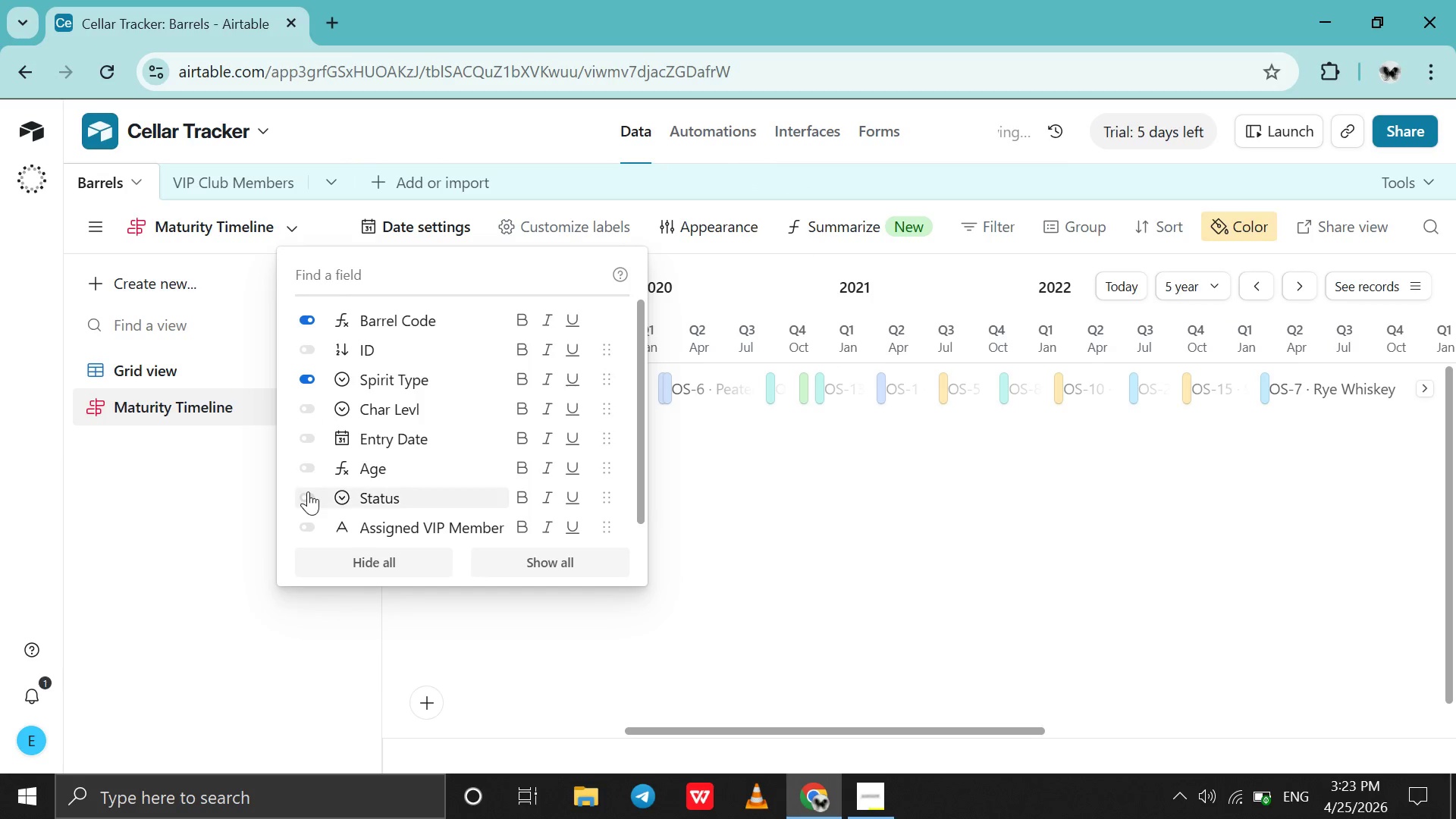 
left_click([308, 491])
 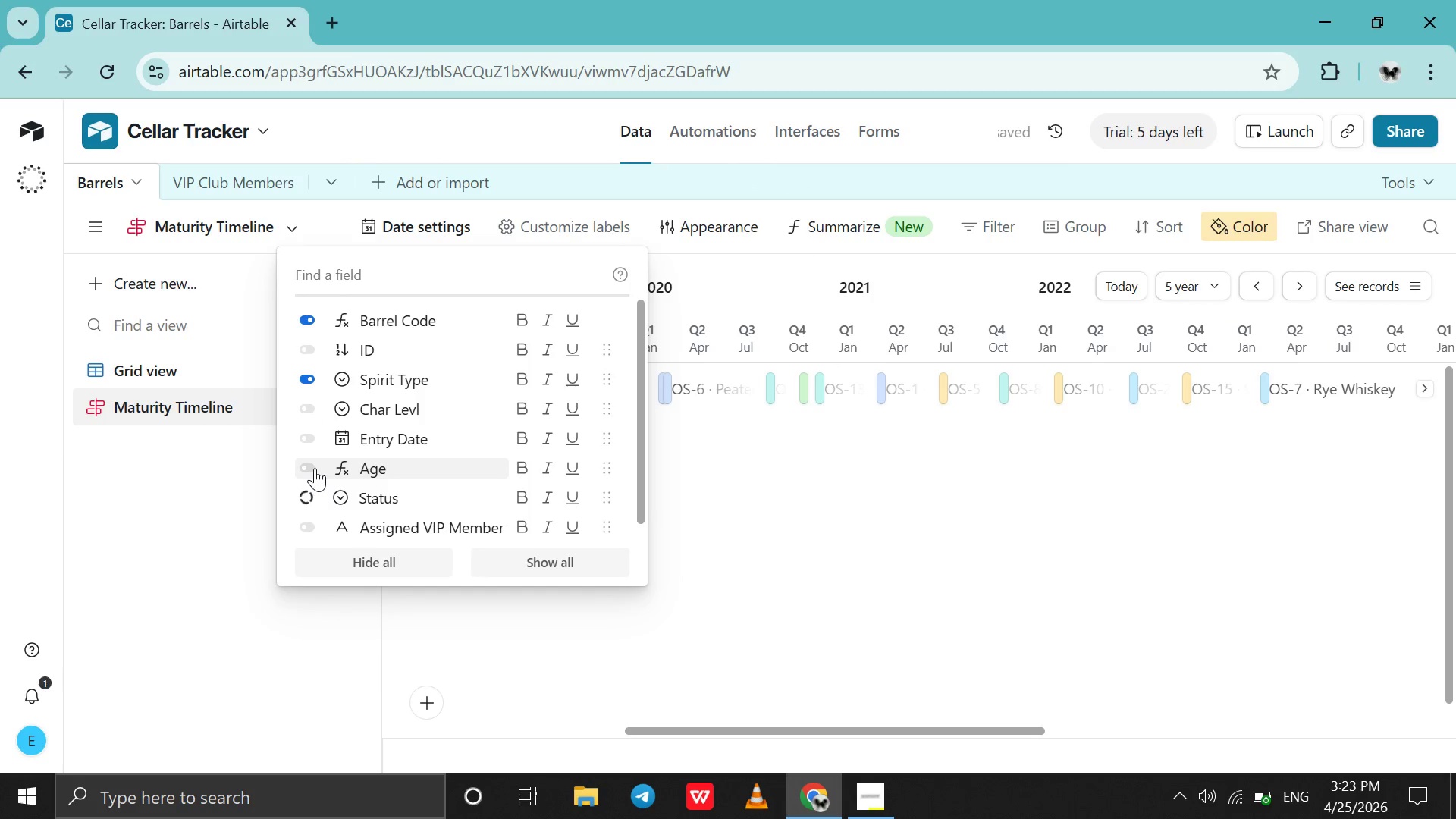 
left_click([315, 468])
 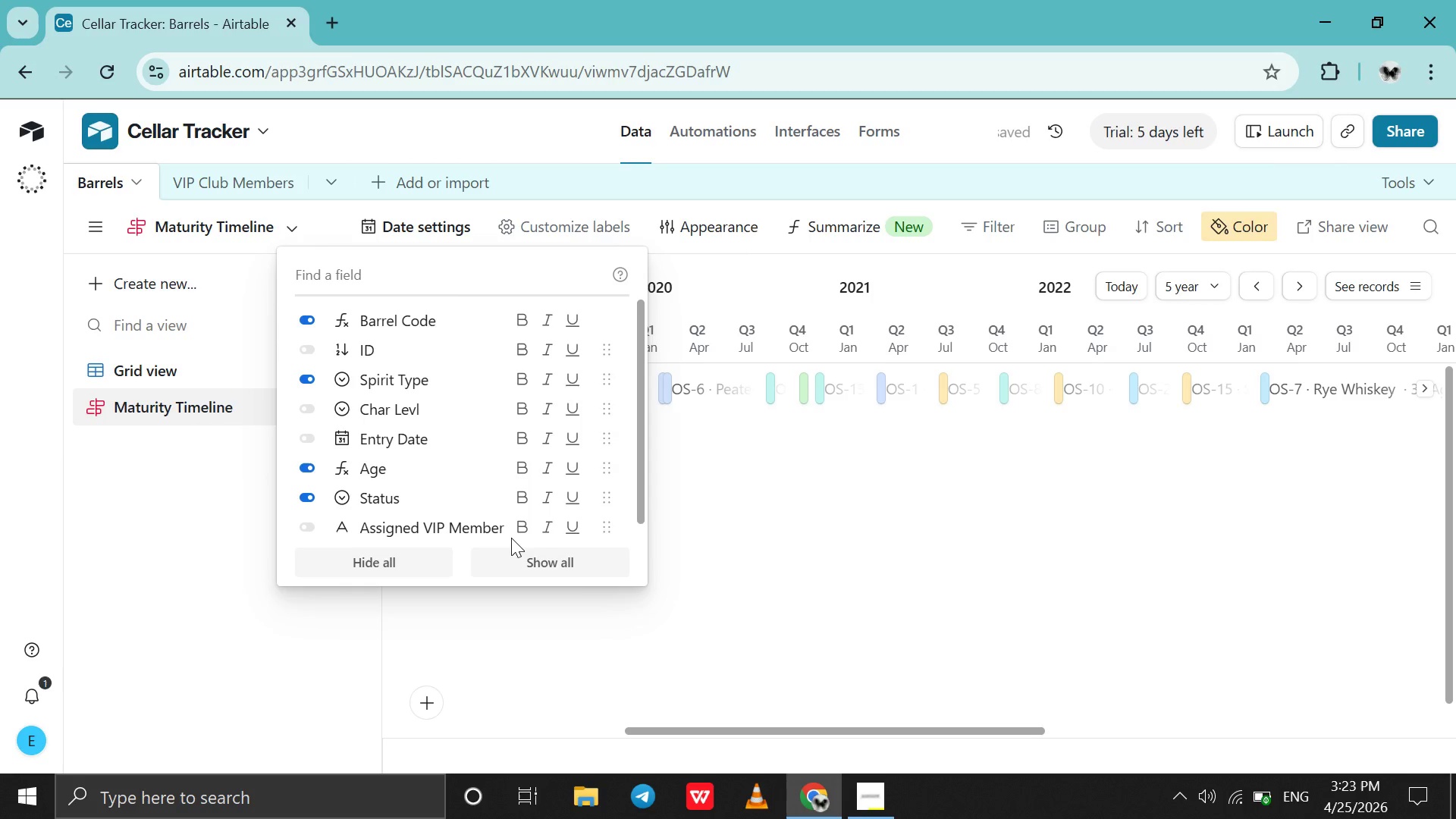 
left_click([703, 683])
 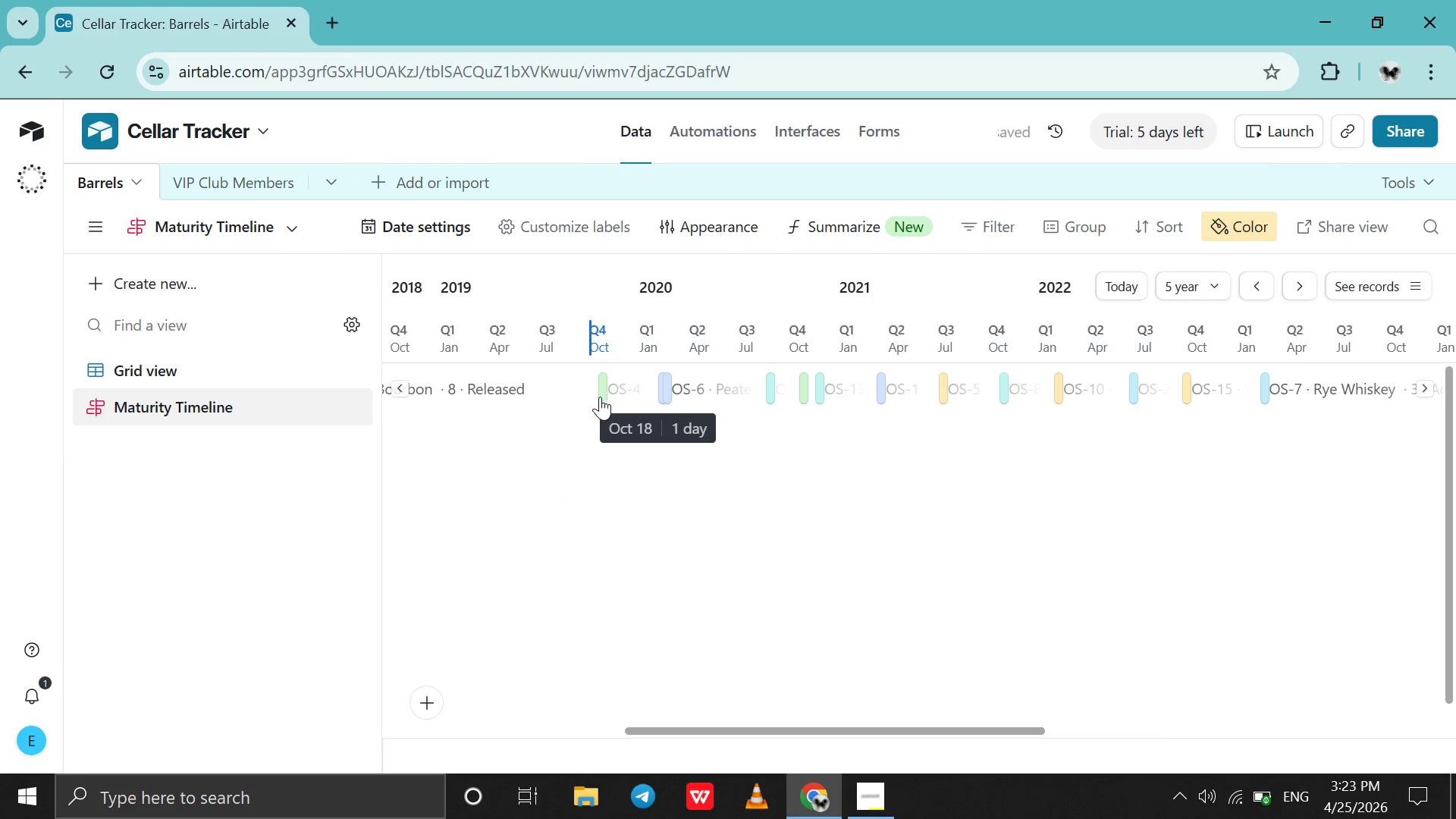 
left_click([600, 392])
 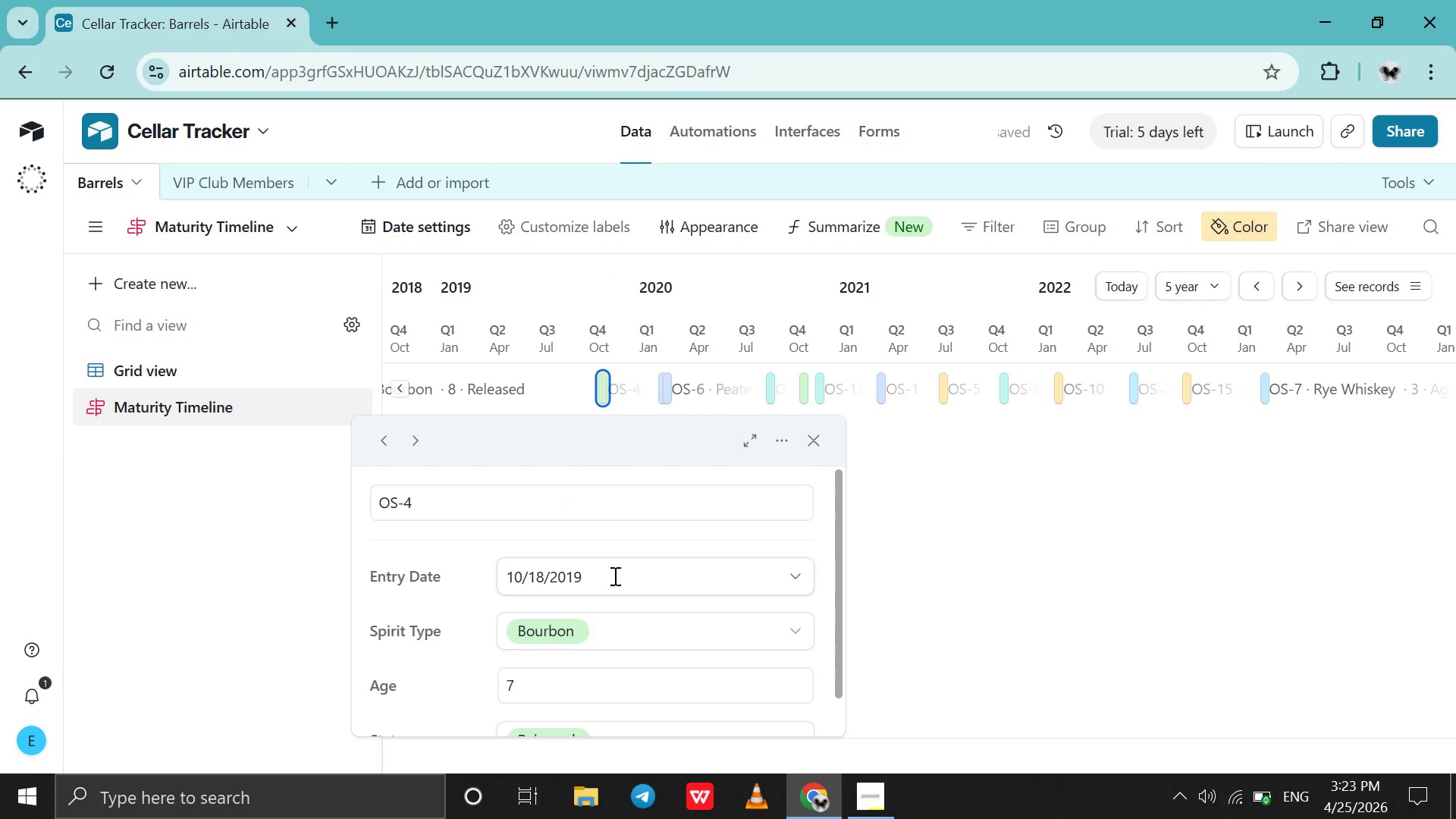 
scroll: coordinate [613, 576], scroll_direction: down, amount: 11.0
 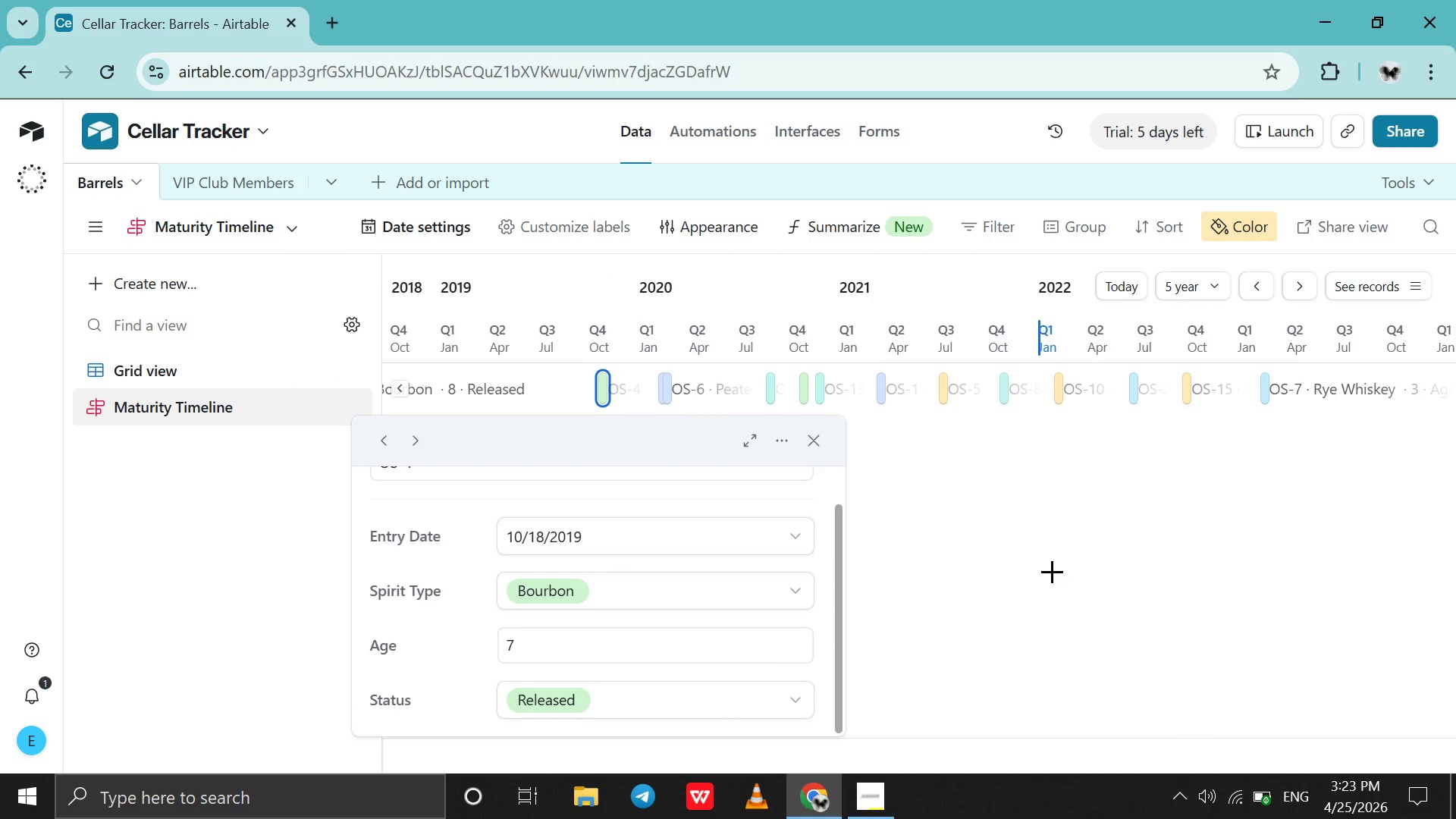 
left_click([1052, 571])
 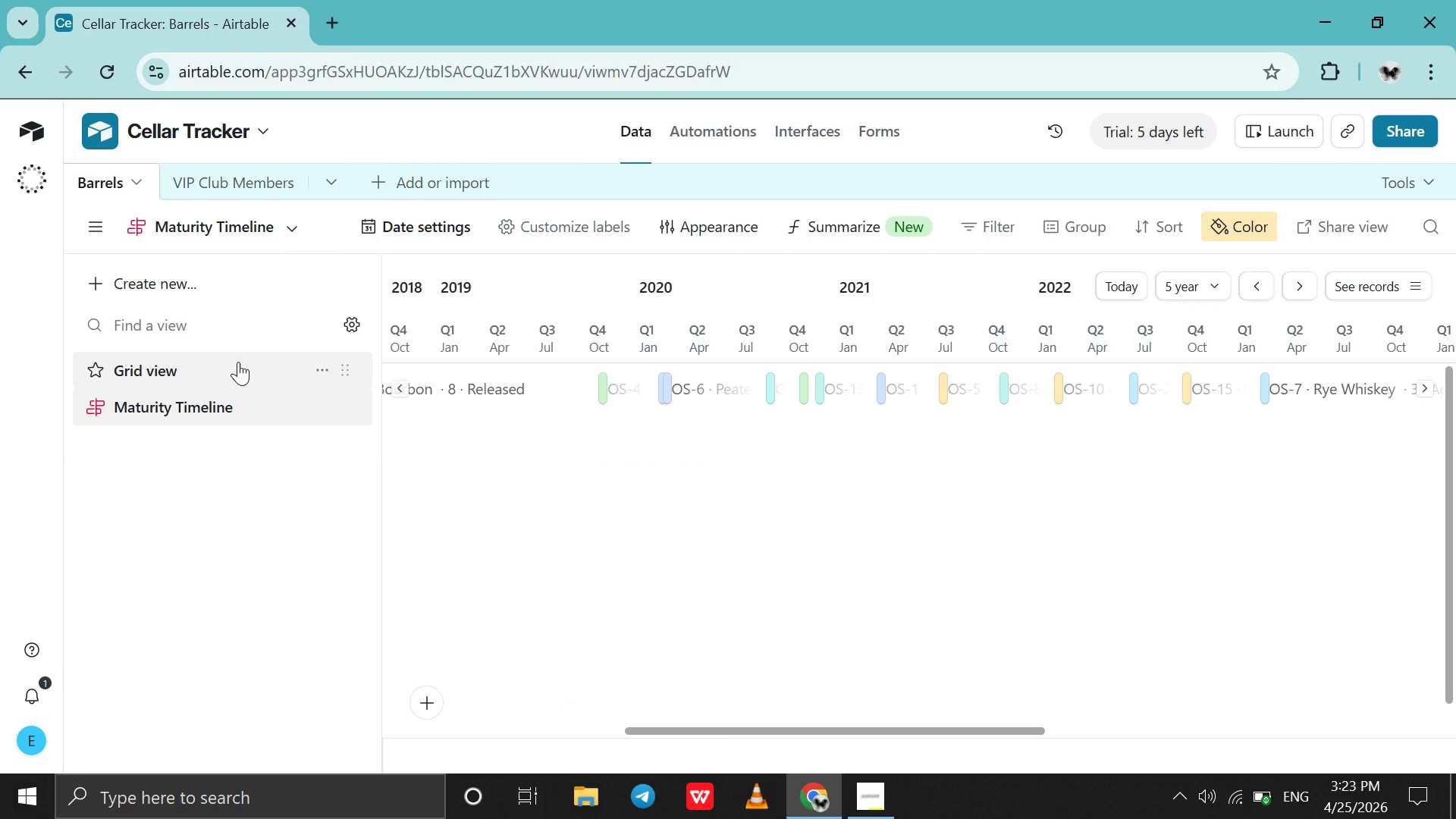 
left_click([237, 362])
 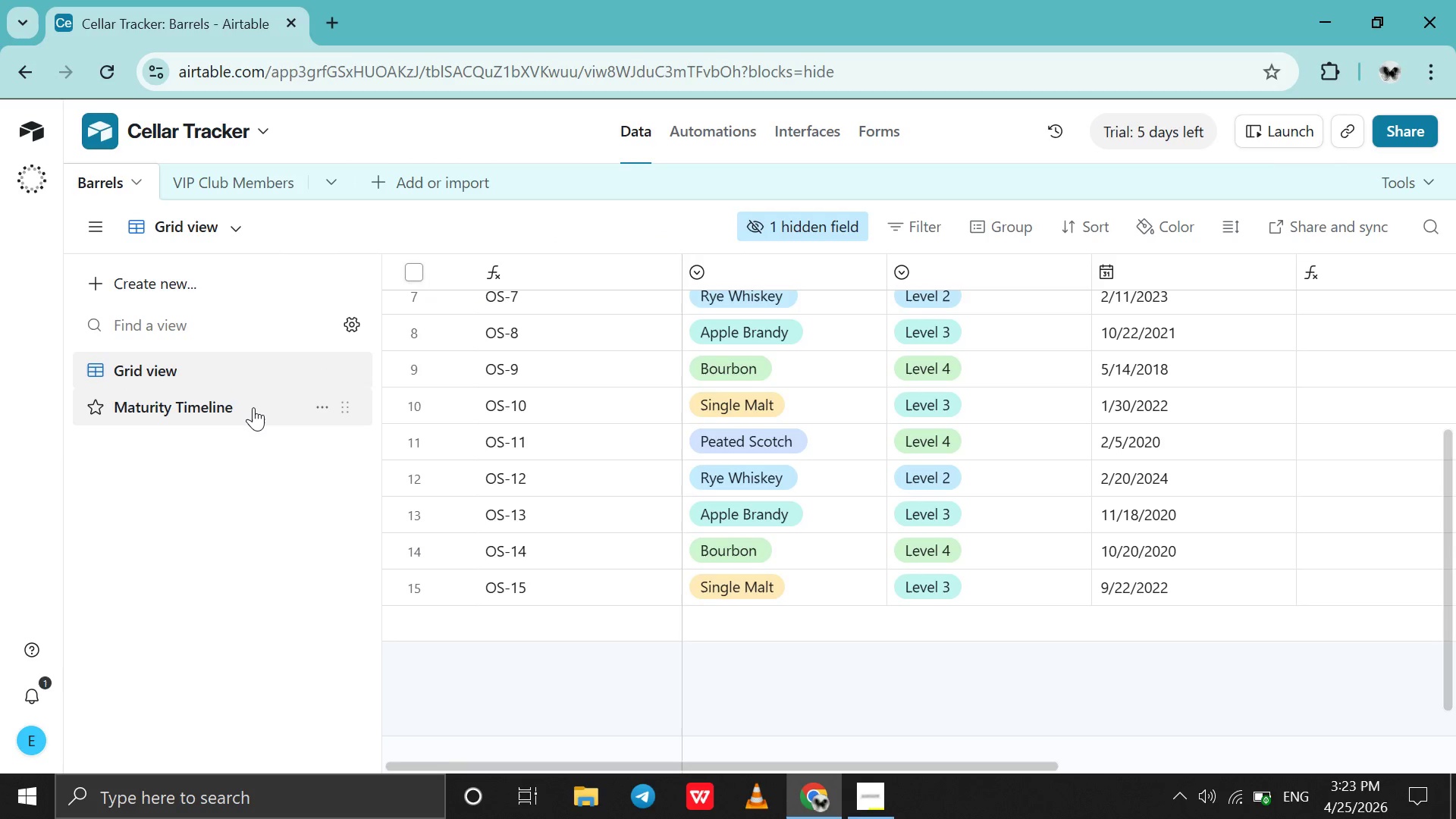 
left_click([253, 407])
 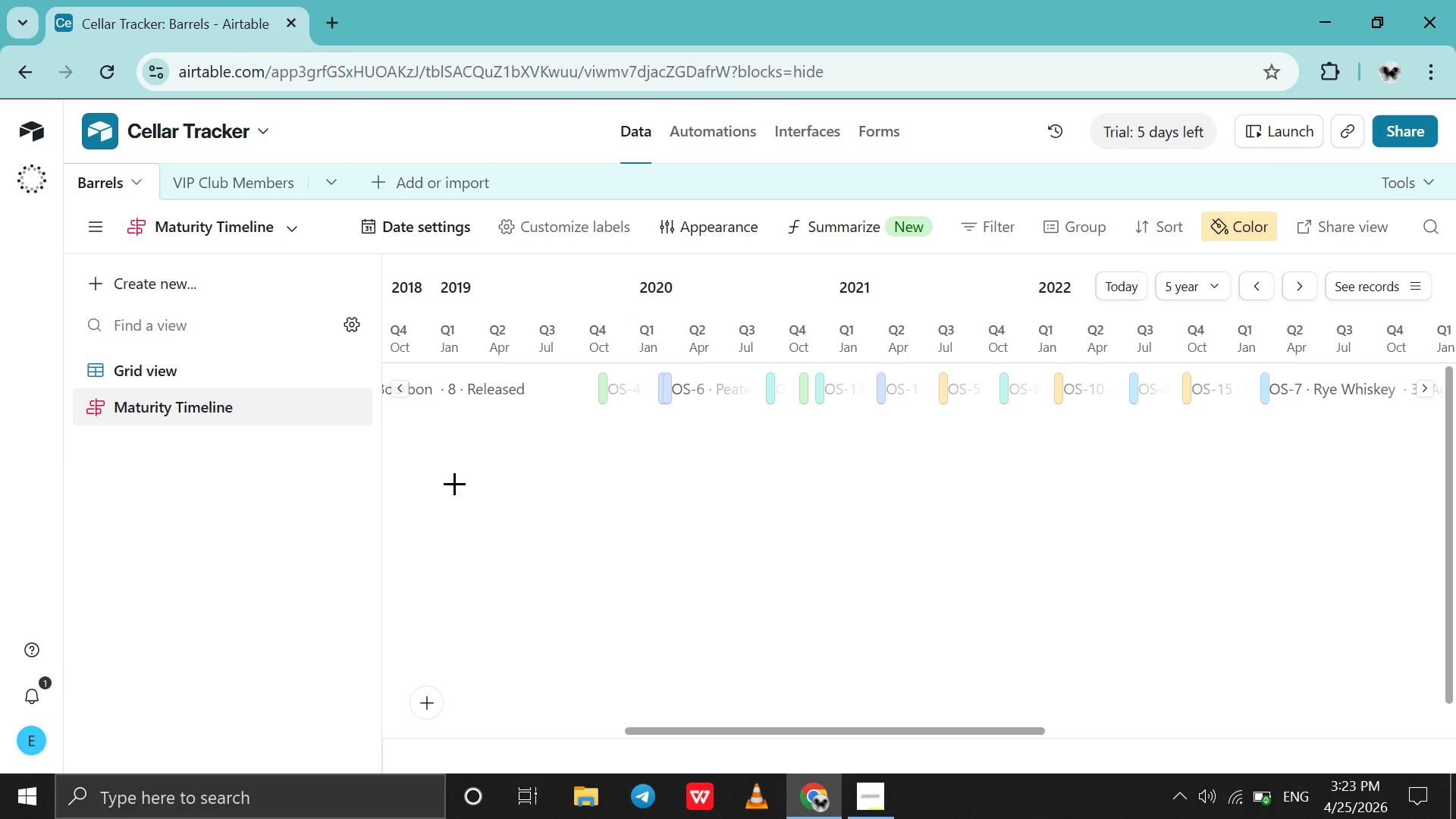 
scroll: coordinate [454, 483], scroll_direction: up, amount: 1.0
 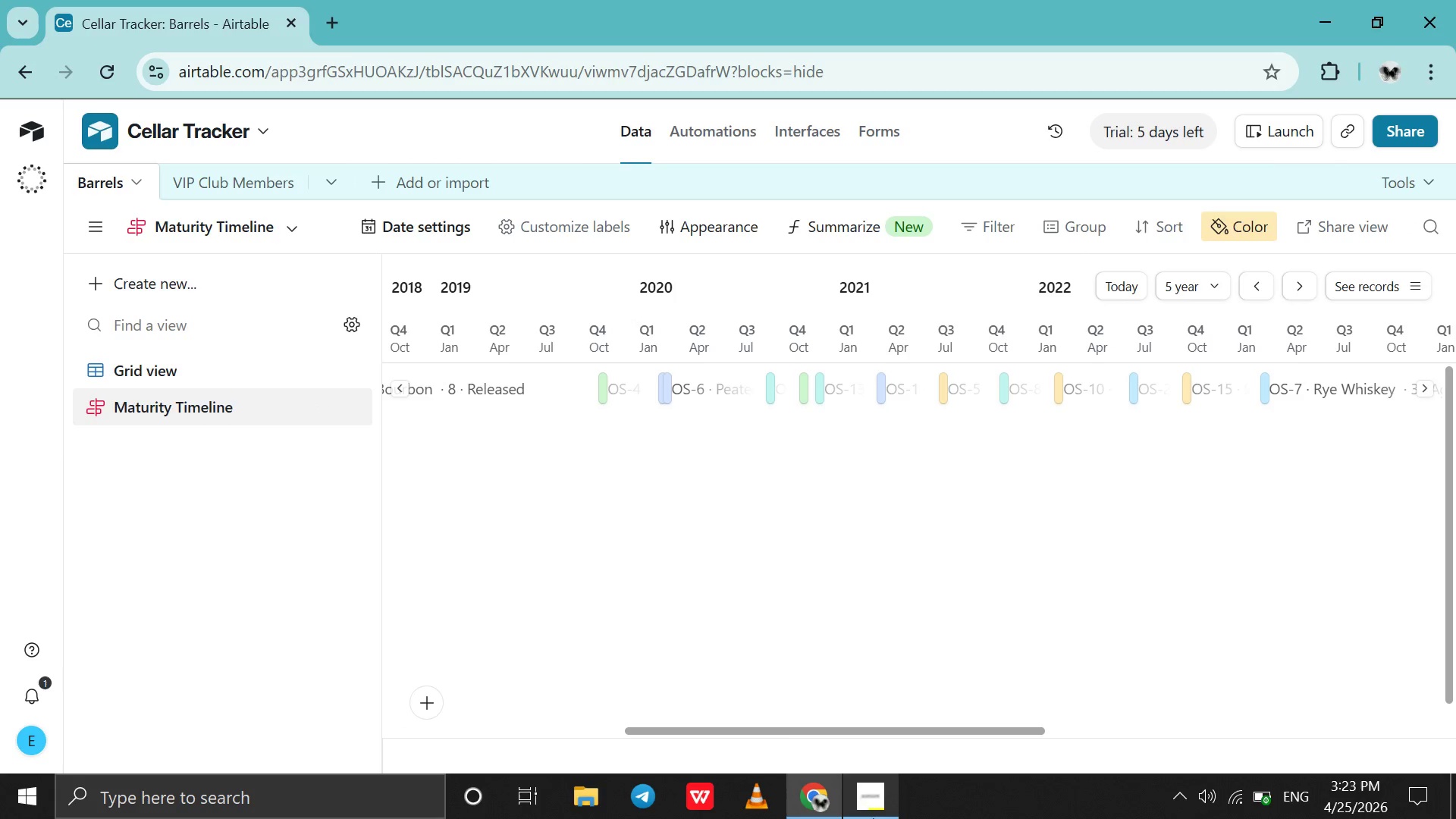 
left_click([873, 818])